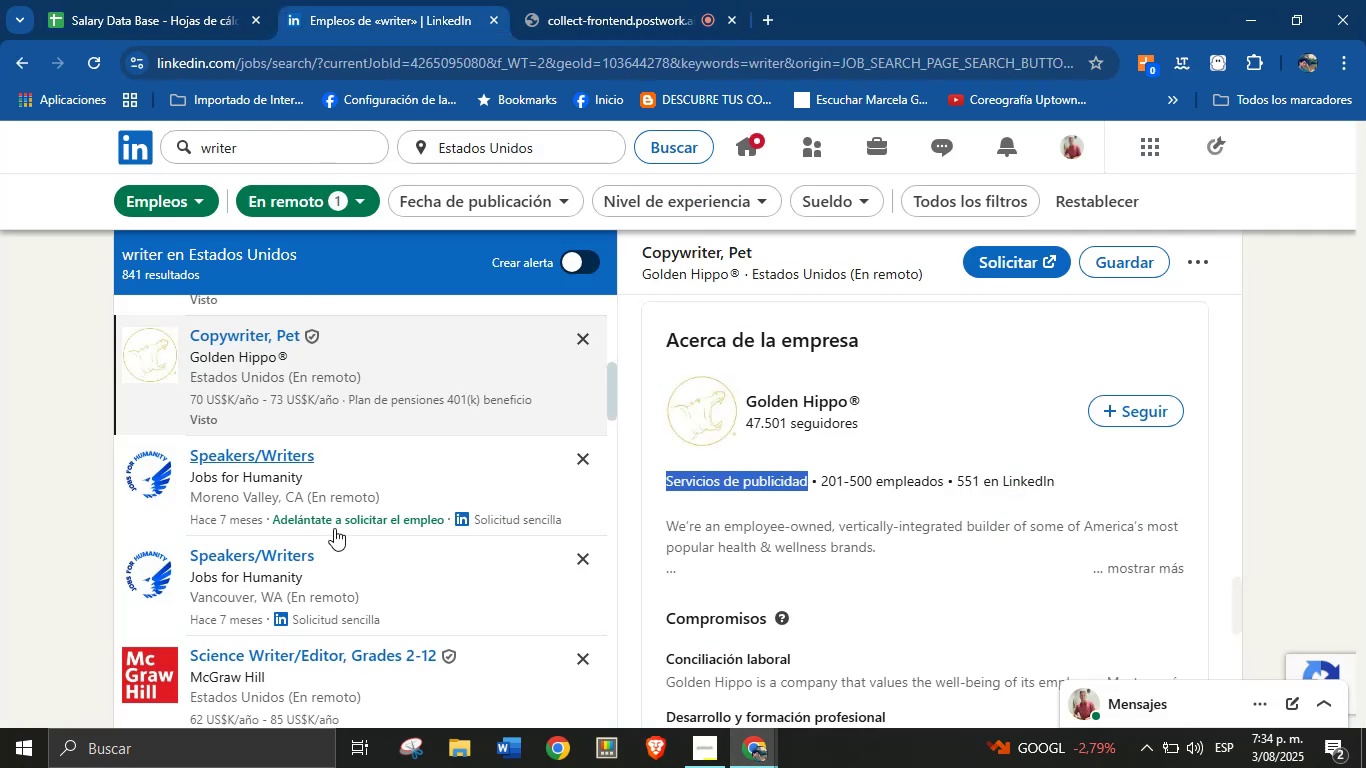 
scroll: coordinate [332, 525], scroll_direction: down, amount: 2.0
 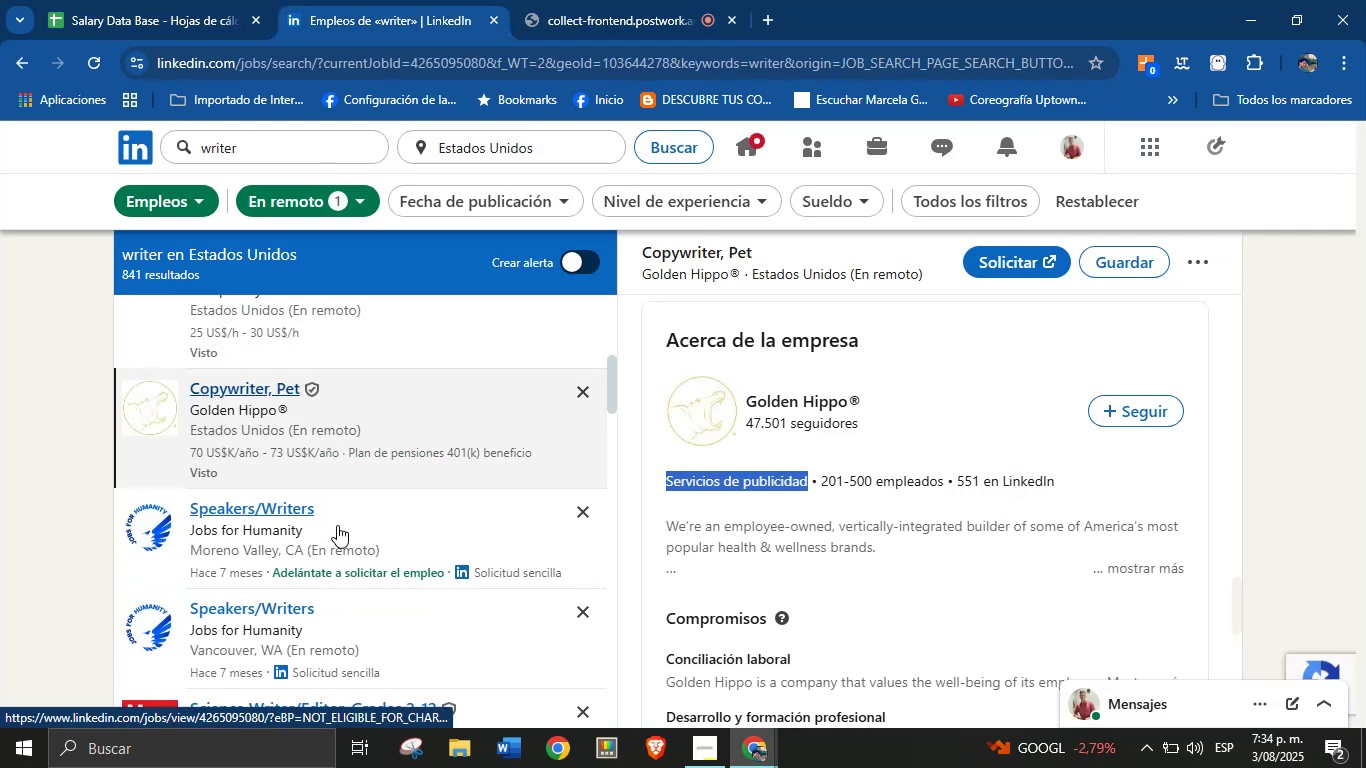 
scroll: coordinate [337, 525], scroll_direction: none, amount: 0.0
 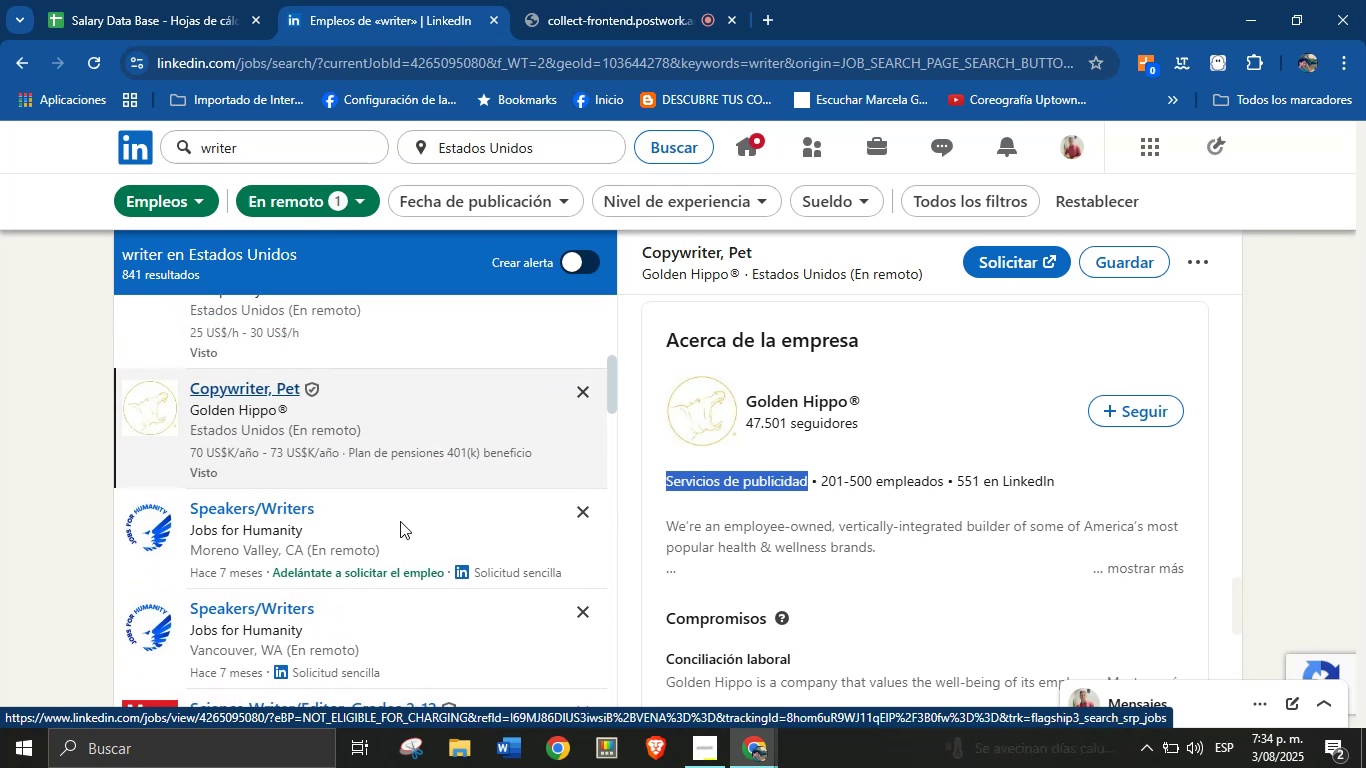 
scroll: coordinate [451, 555], scroll_direction: down, amount: 1.0
 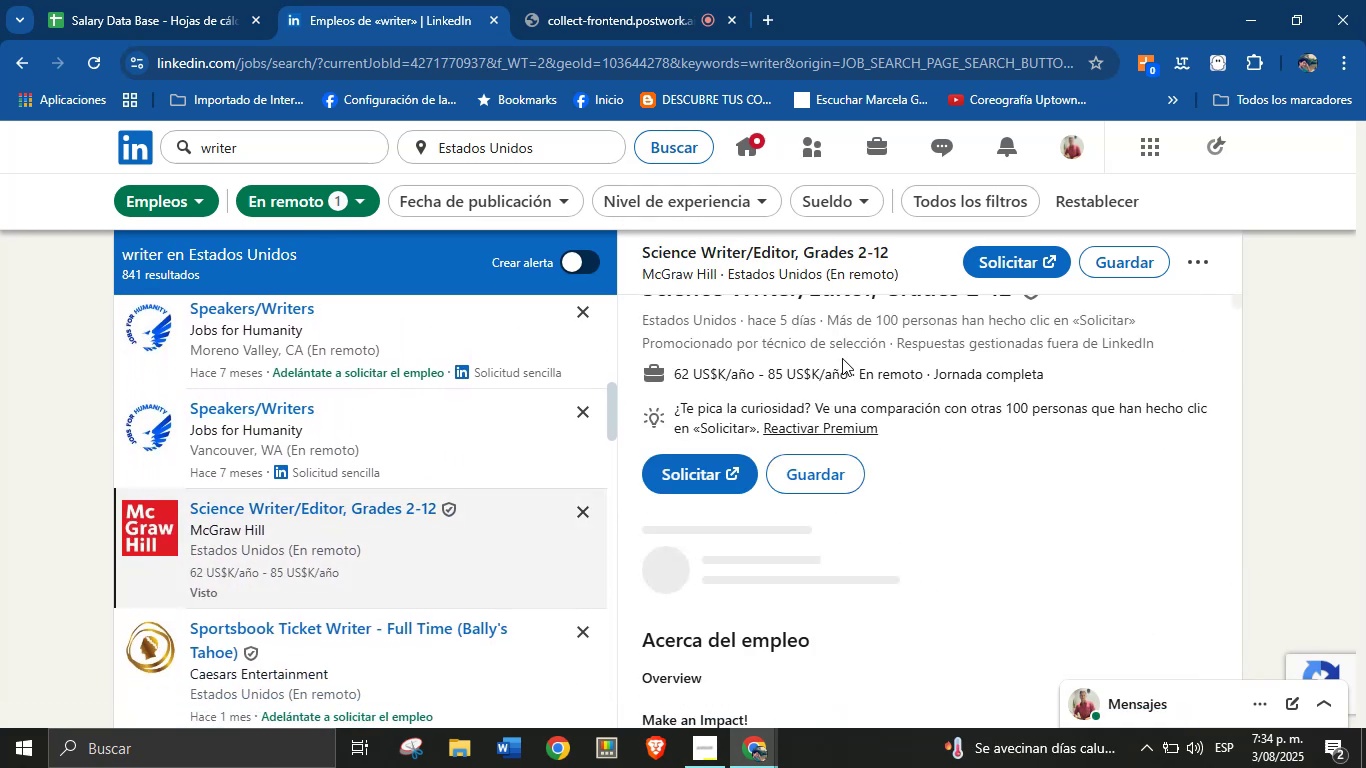 
scroll: coordinate [916, 445], scroll_direction: up, amount: 10.0
 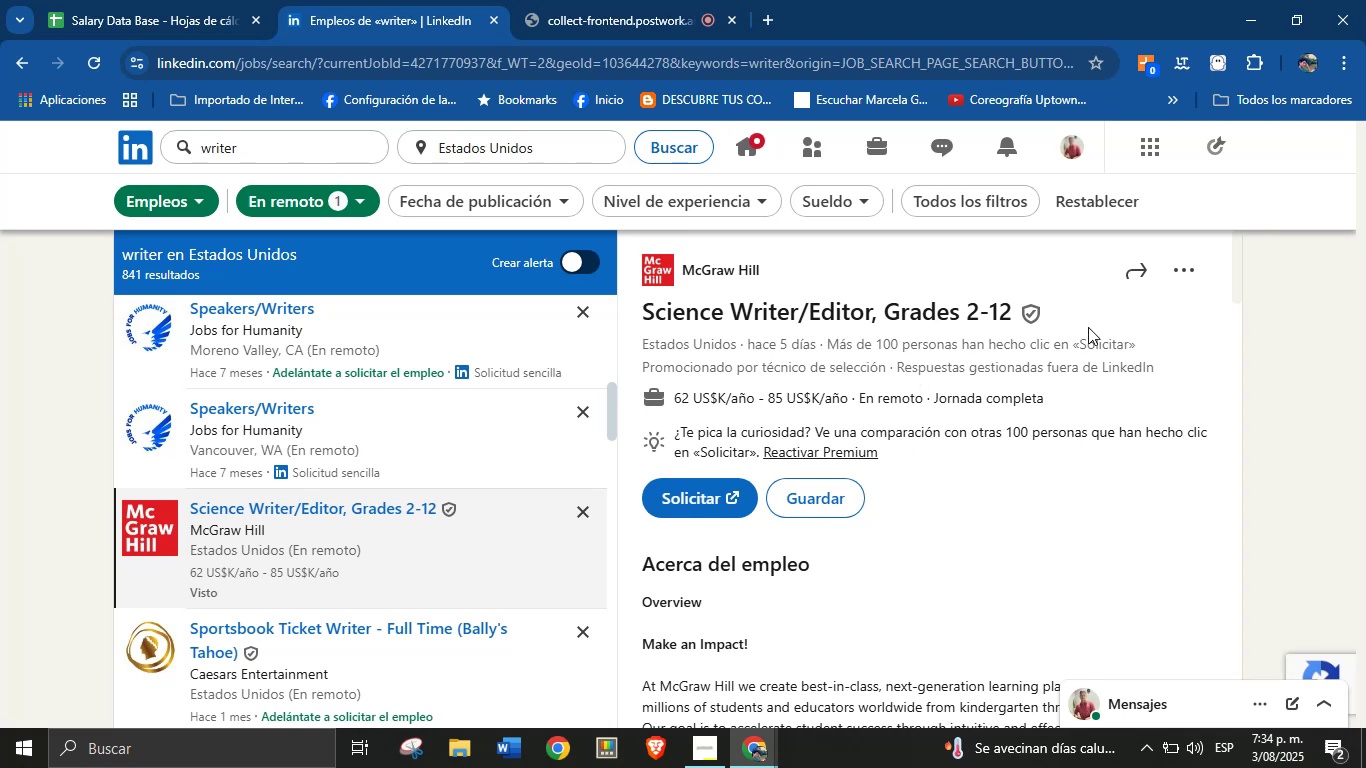 
left_click_drag(start_coordinate=[1074, 312], to_coordinate=[645, 311])
 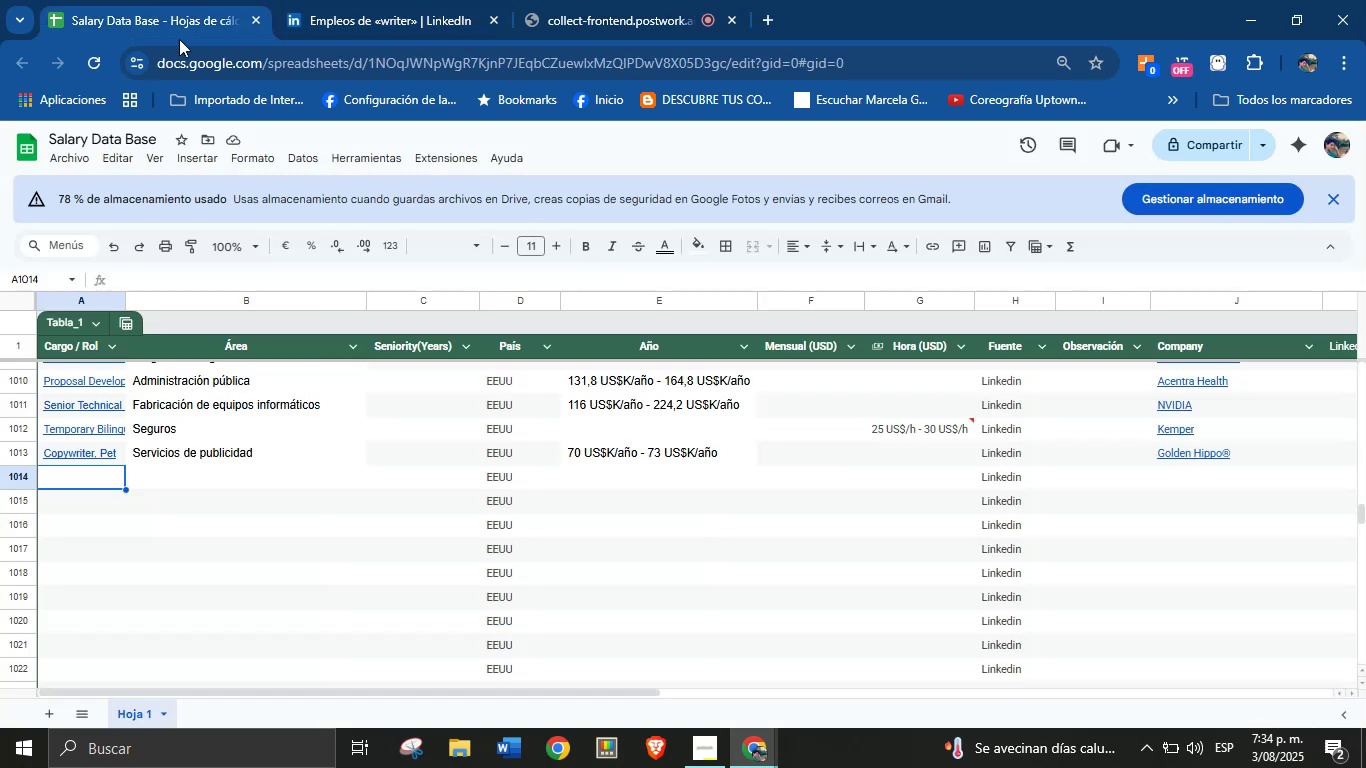 
key(Control+C)
 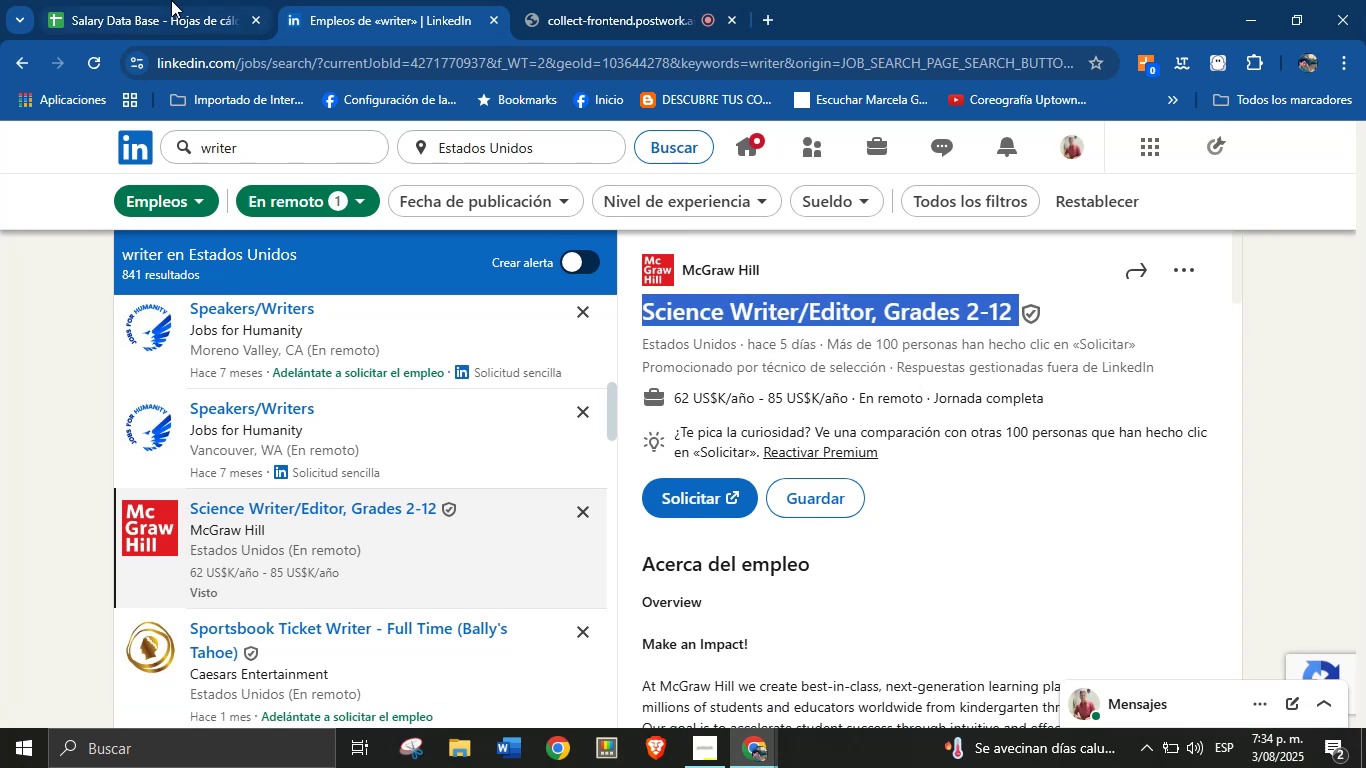 
left_click([171, 0])
 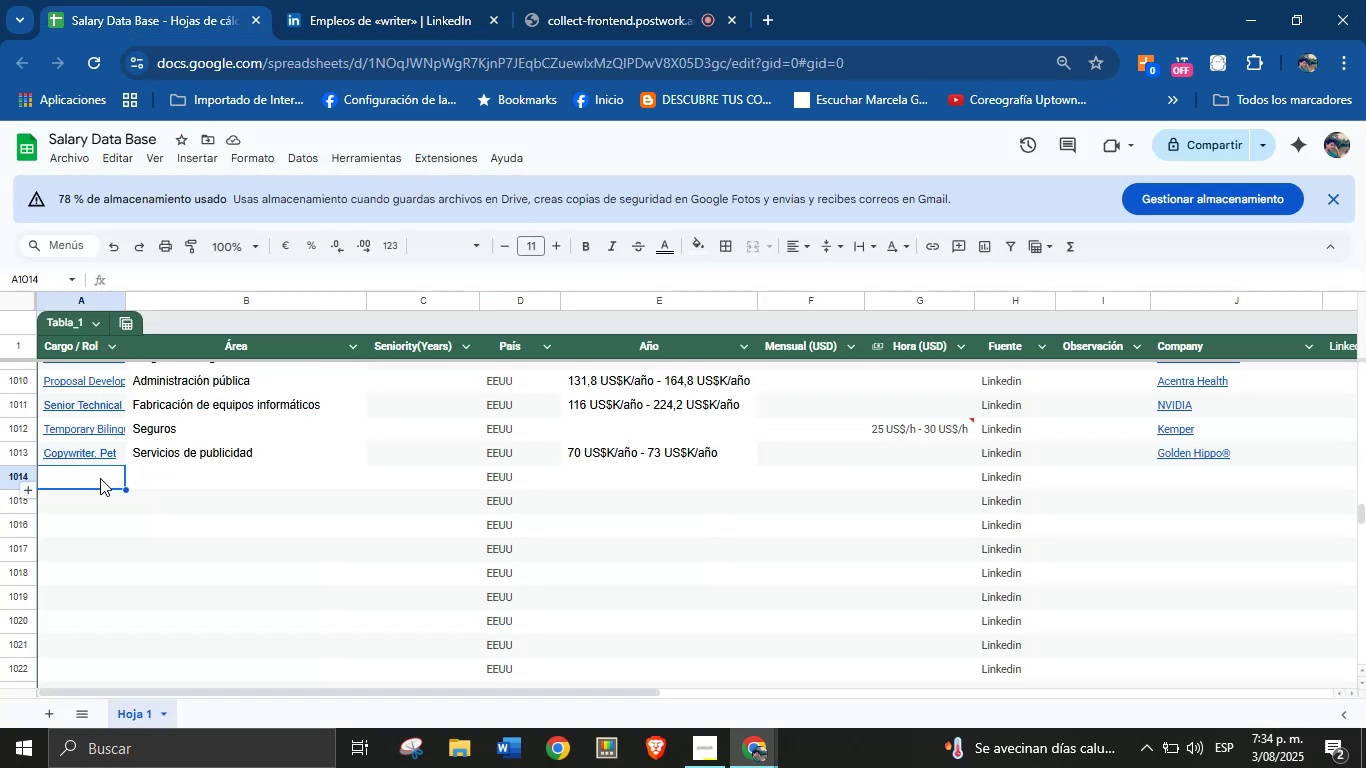 
left_click([100, 478])
 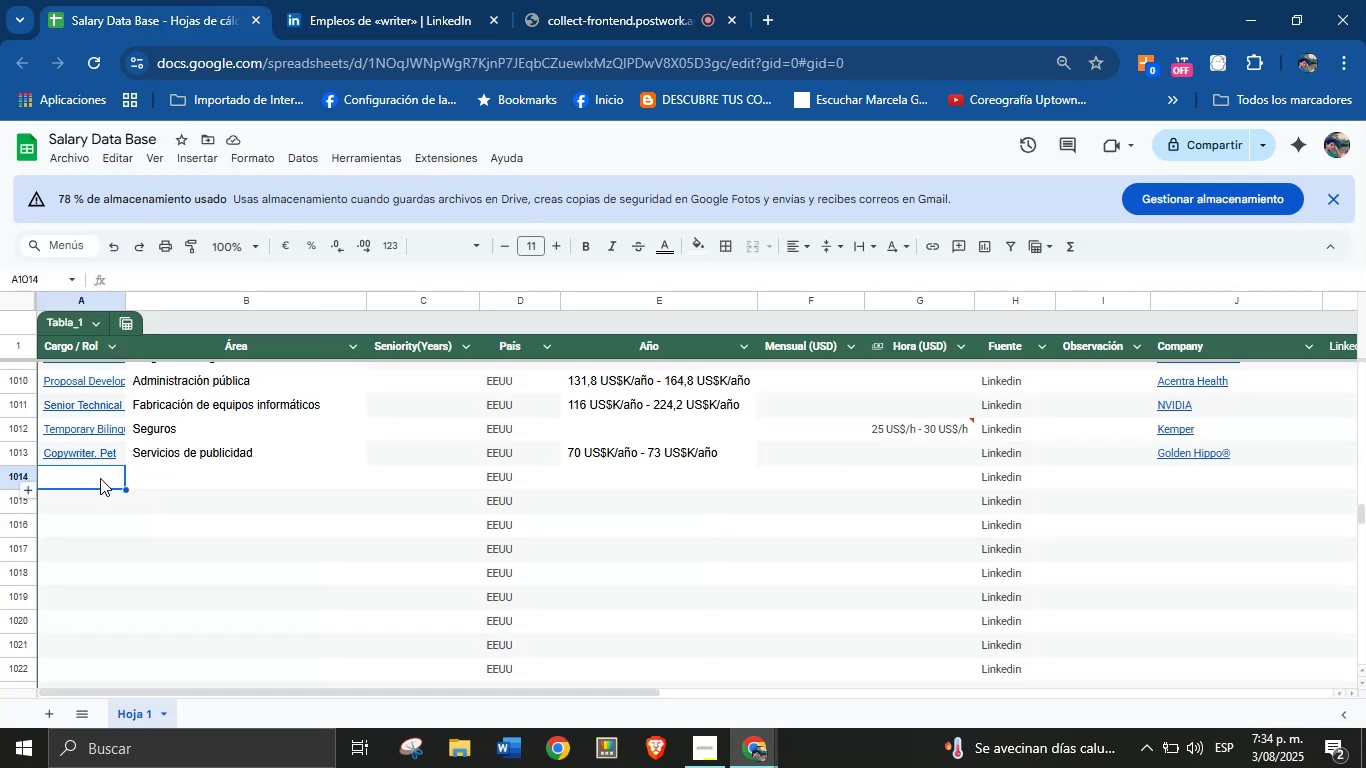 
key(Control+V)
 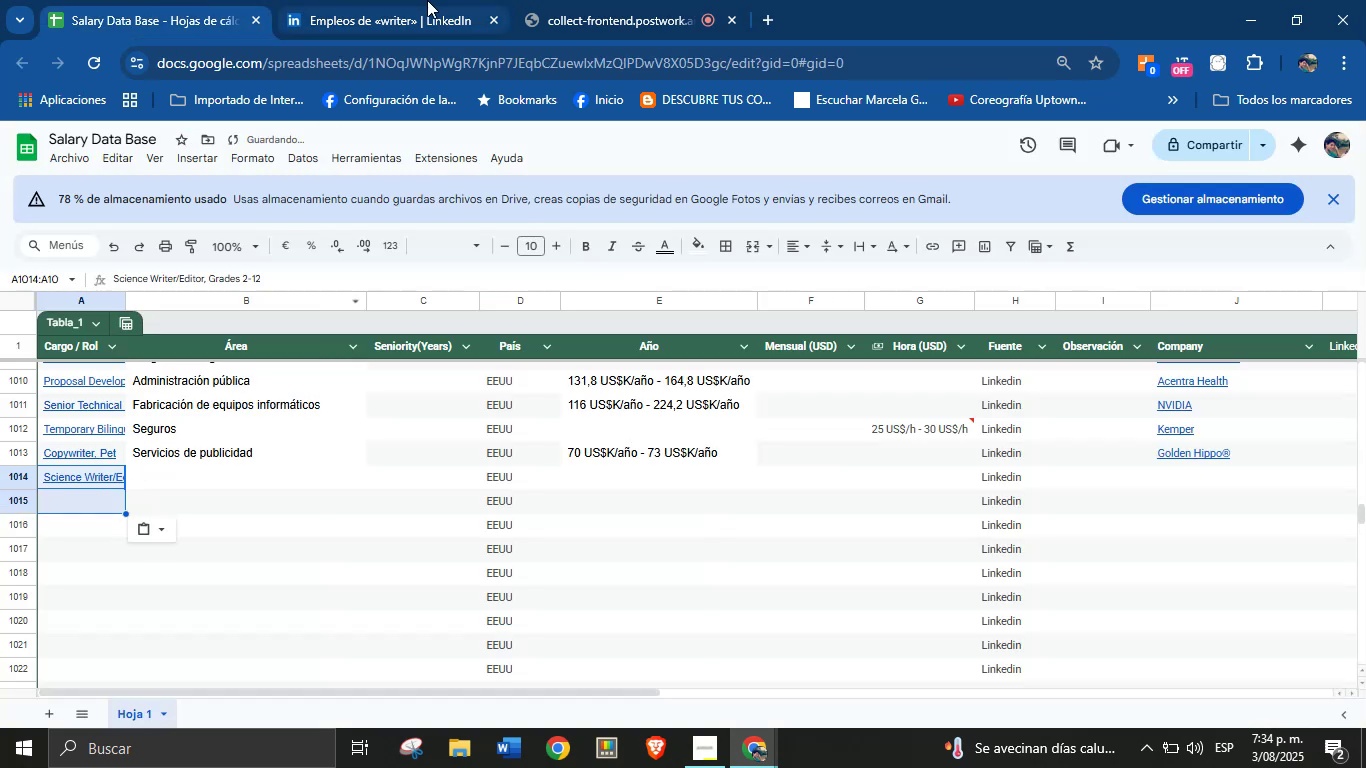 
left_click([427, 0])
 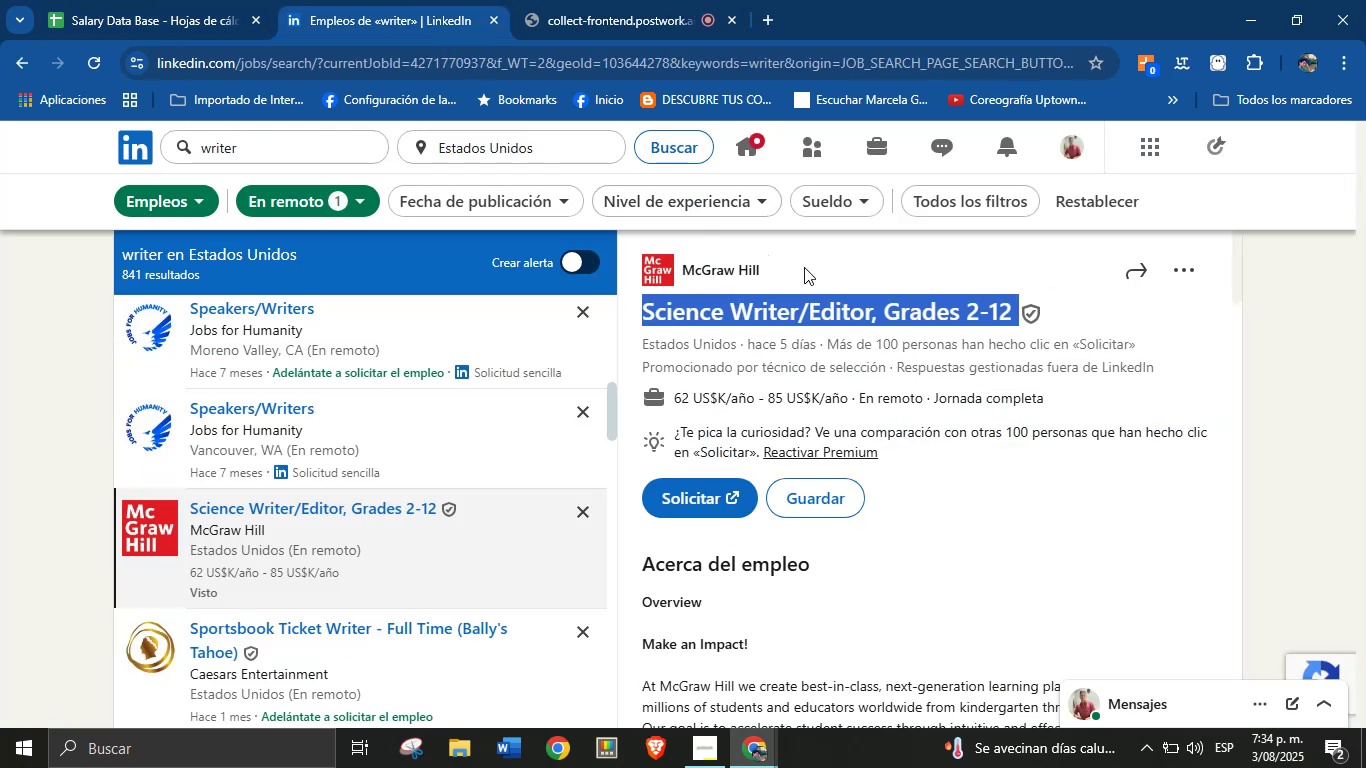 
left_click([804, 267])
 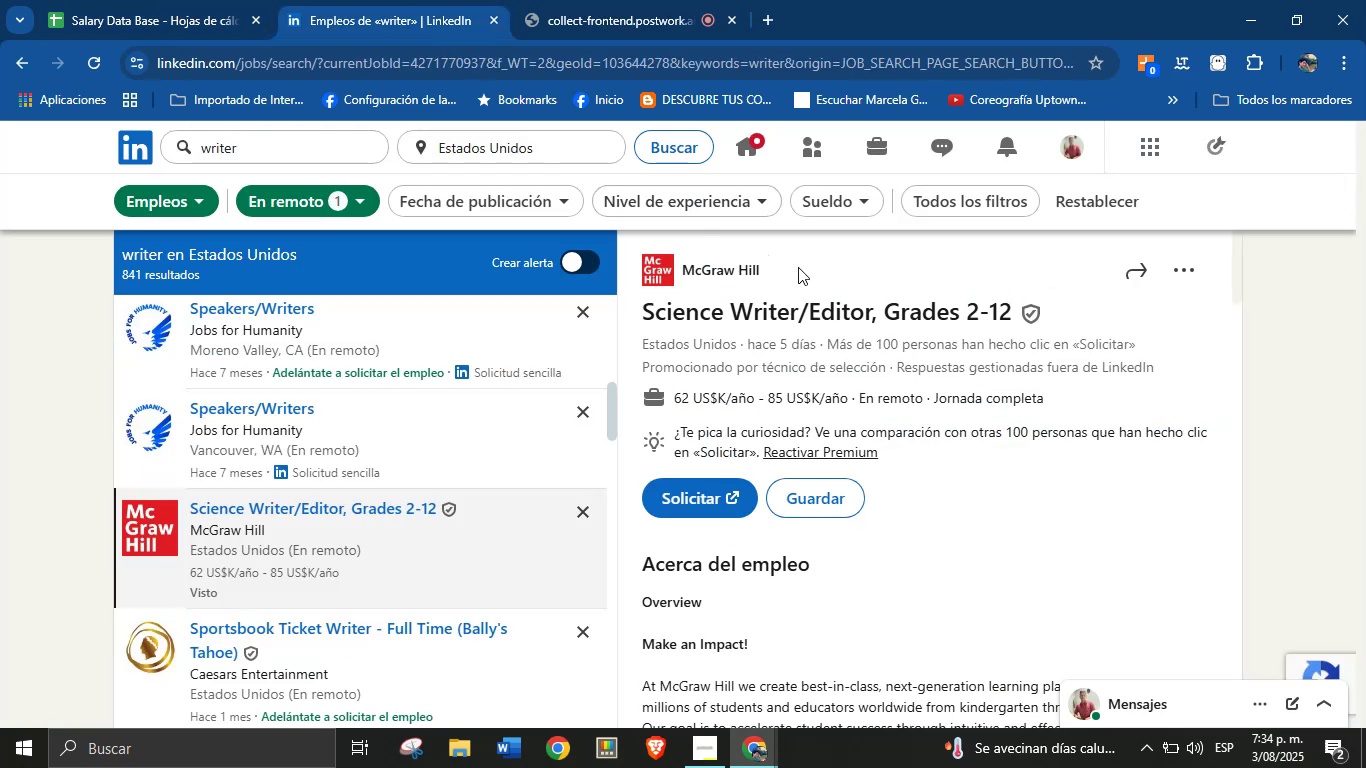 
left_click_drag(start_coordinate=[804, 267], to_coordinate=[694, 268])
 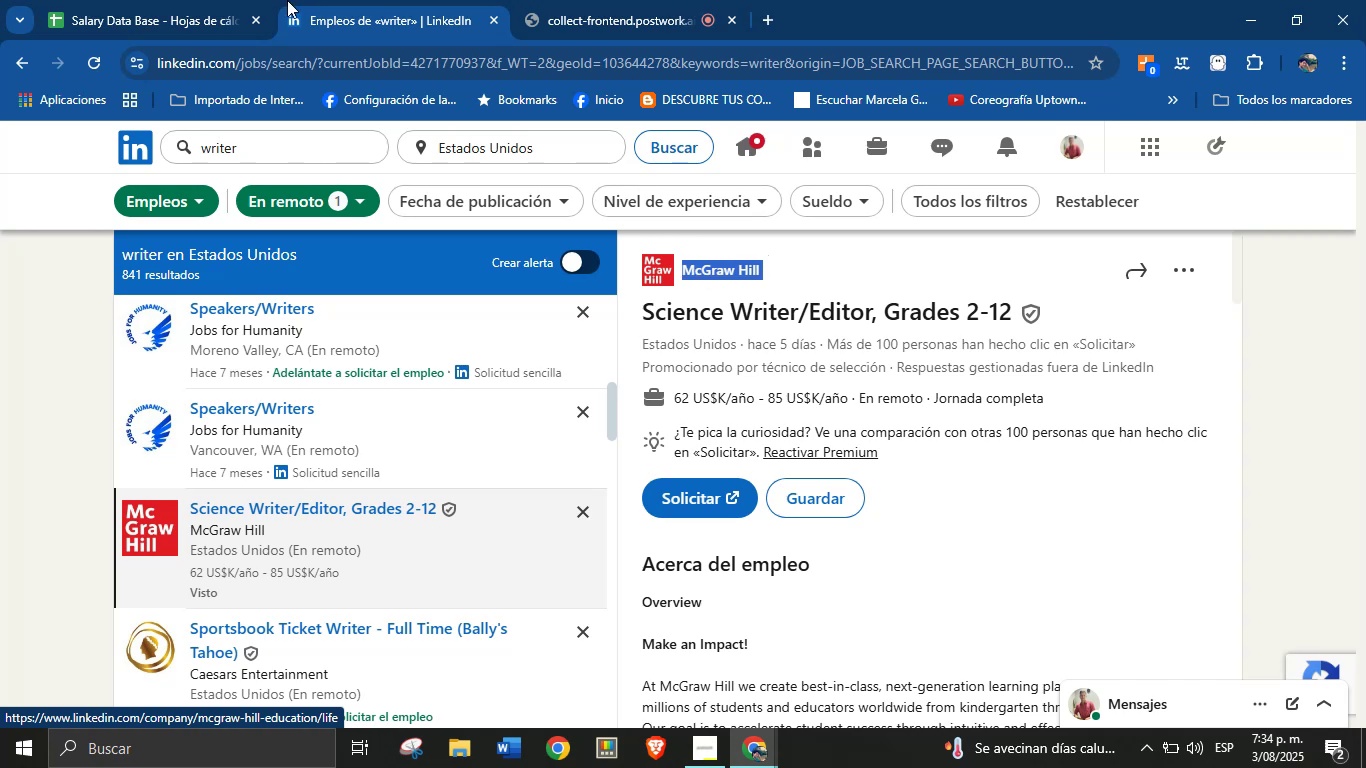 
key(Control+C)
 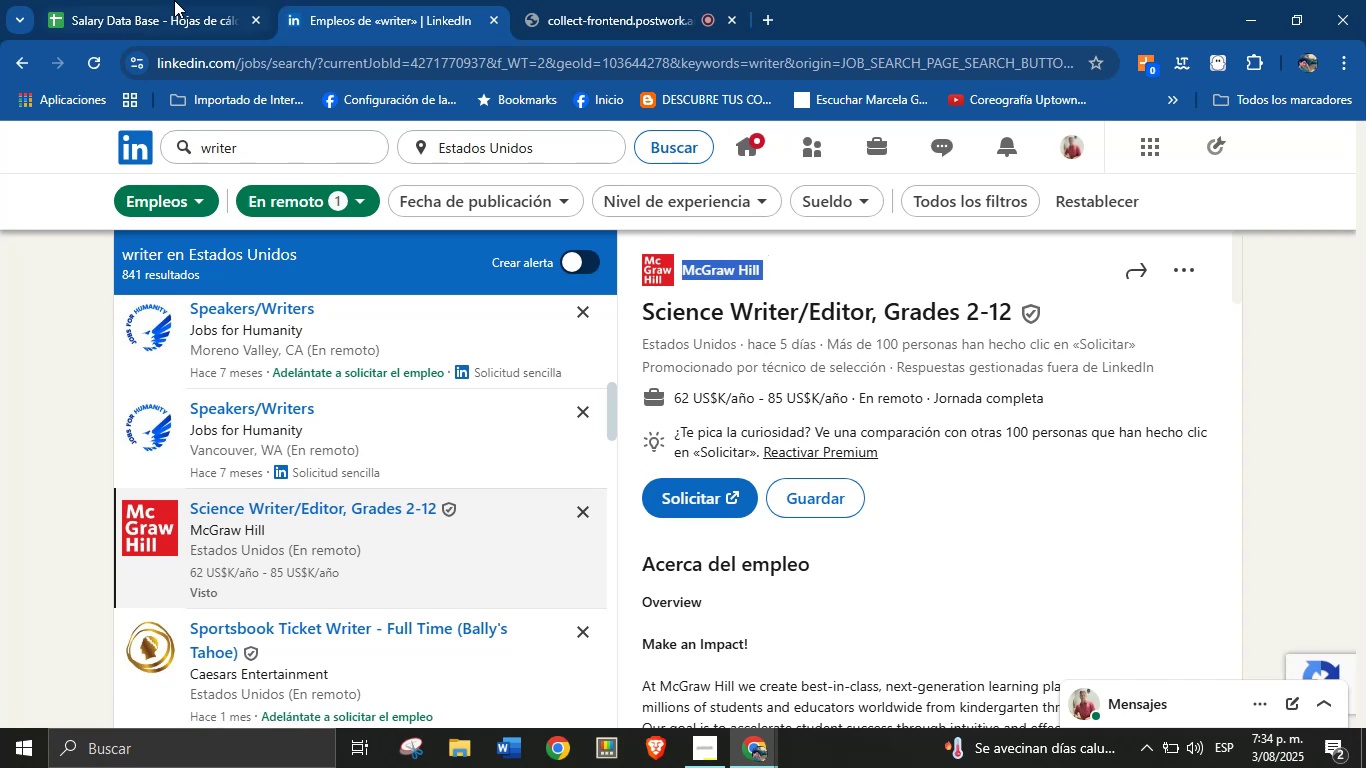 
left_click([174, 0])
 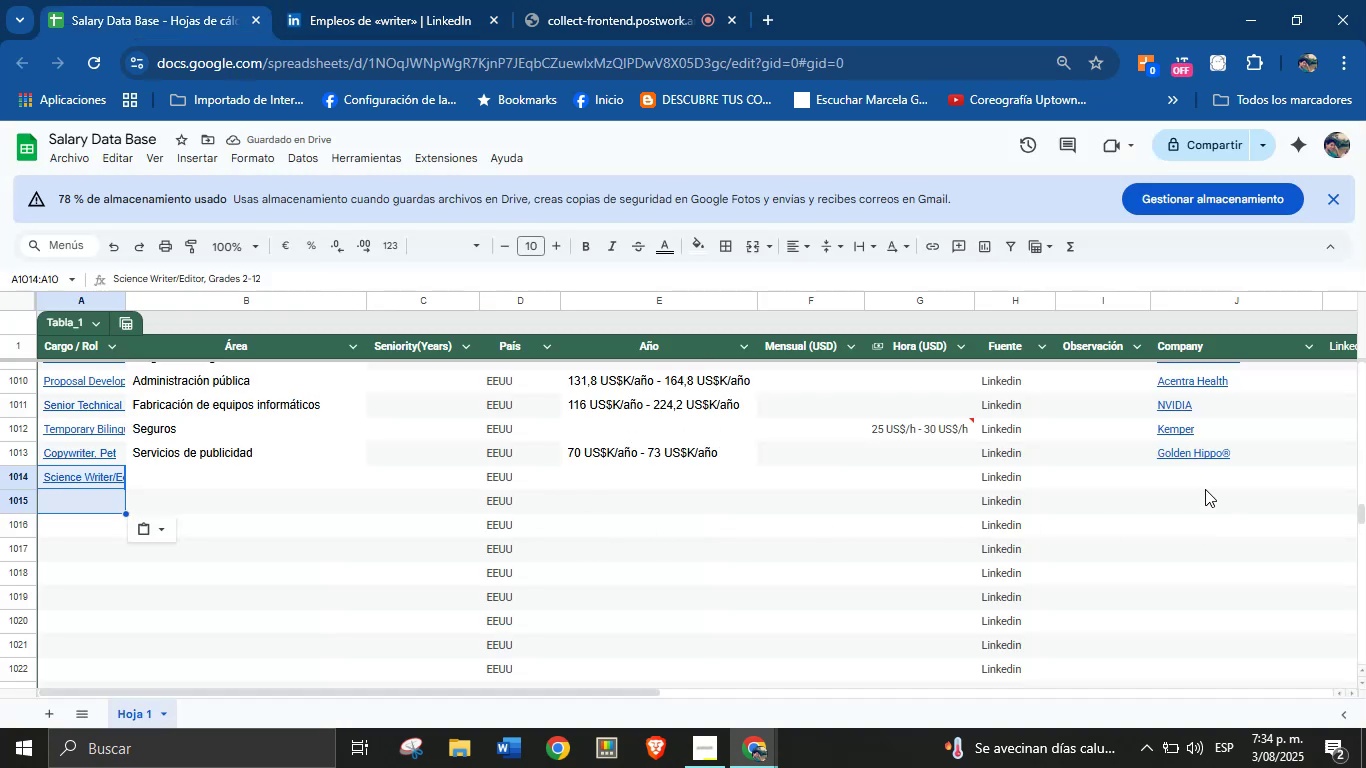 
left_click([1191, 481])
 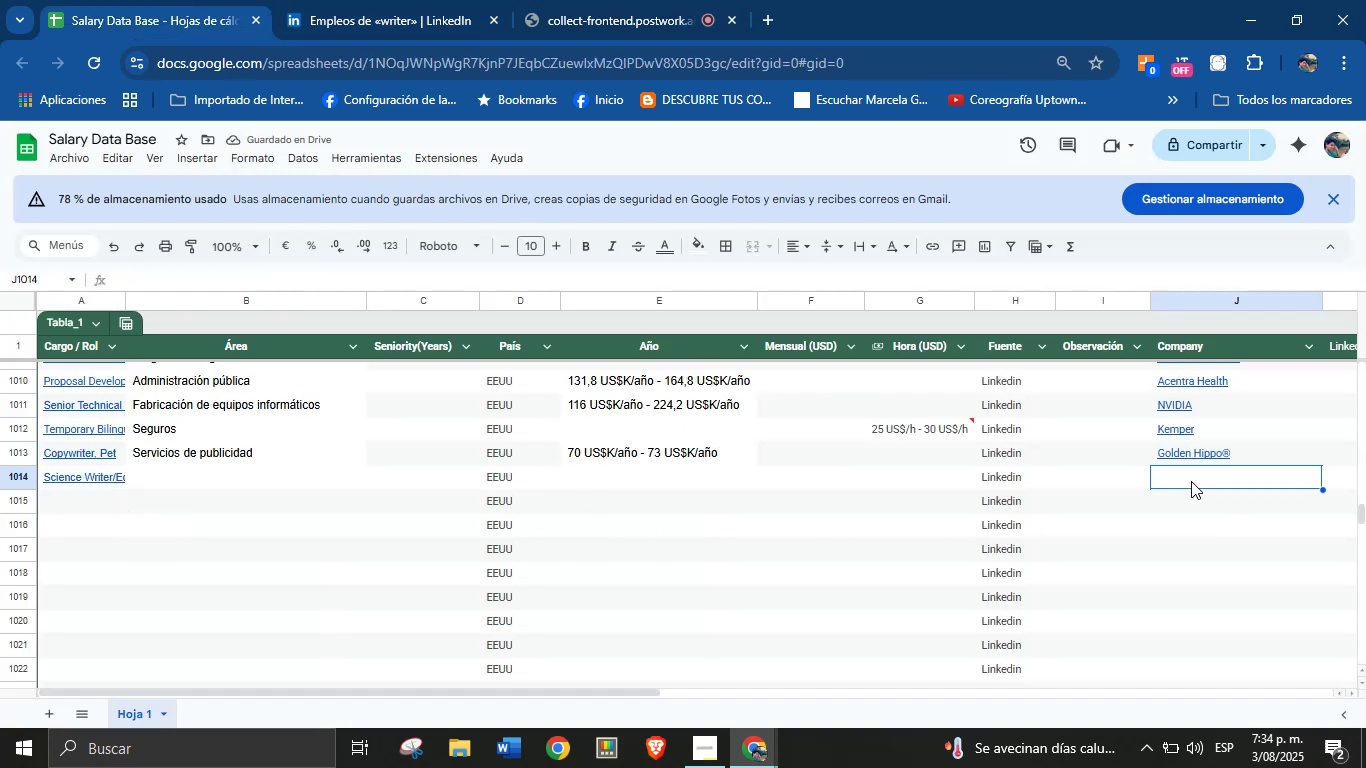 
key(Control+V)
 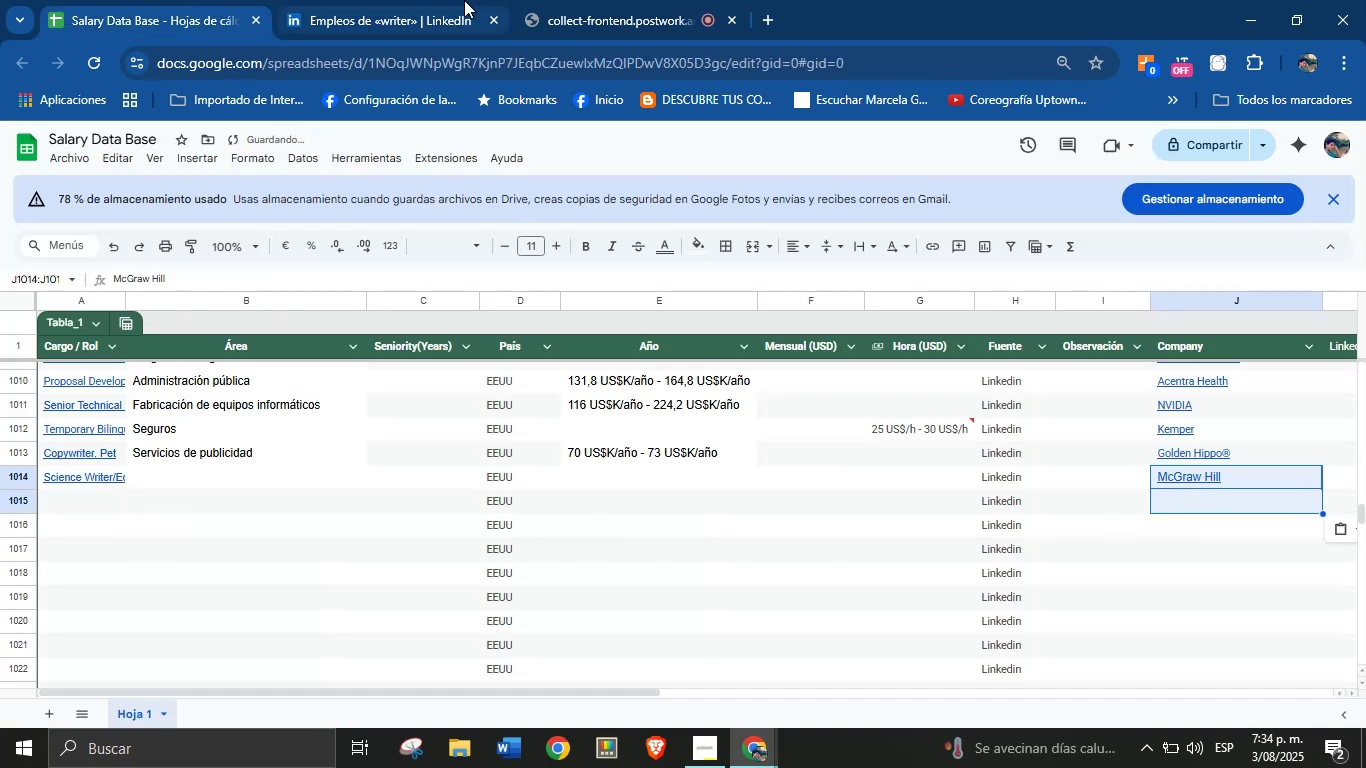 
left_click([461, 0])
 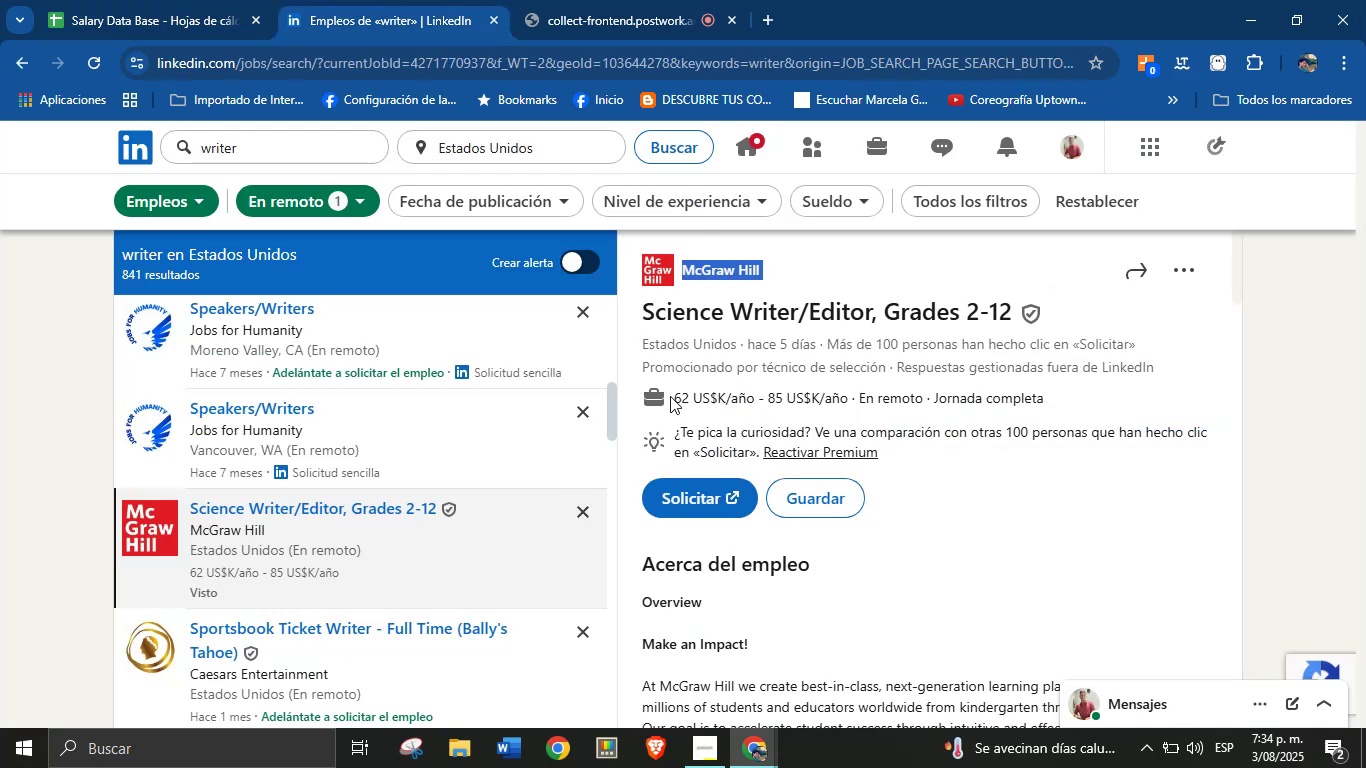 
left_click_drag(start_coordinate=[667, 396], to_coordinate=[854, 402])
 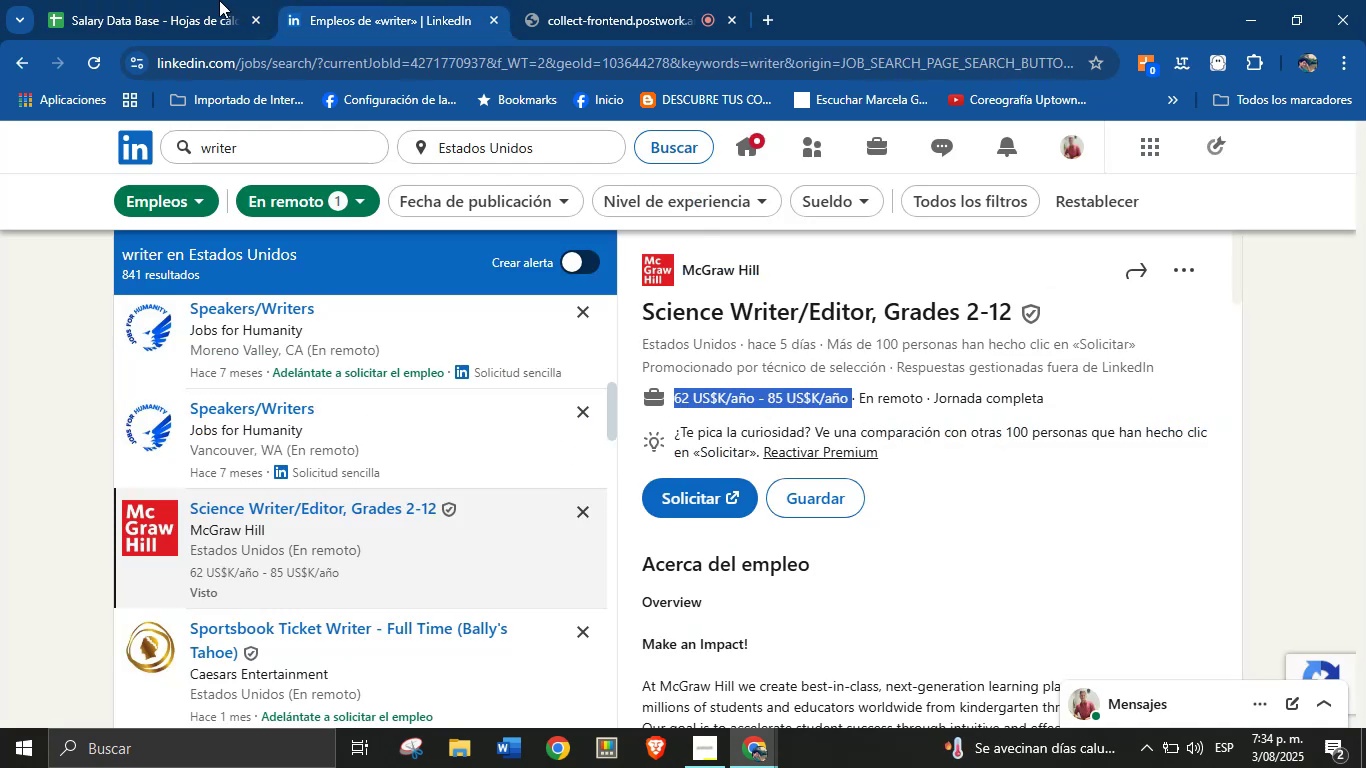 
key(Control+C)
 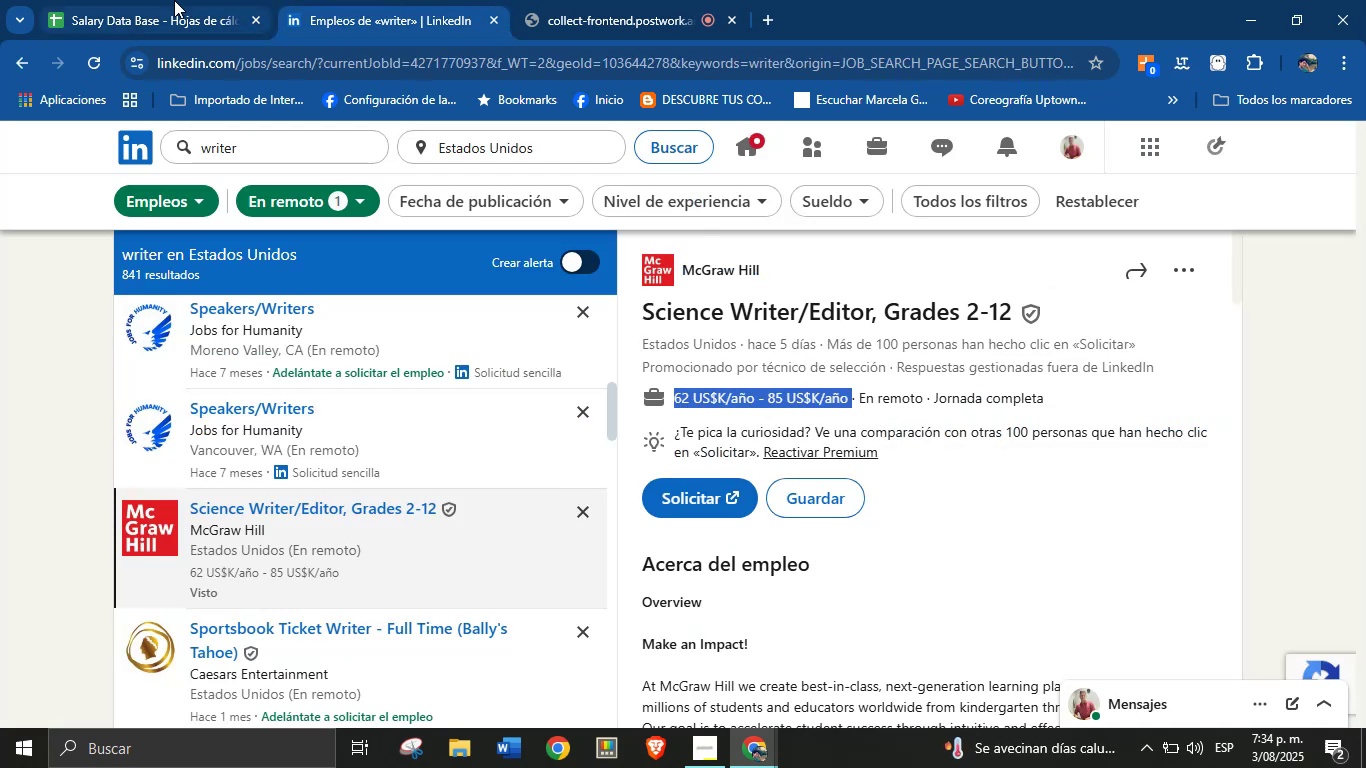 
left_click([174, 0])
 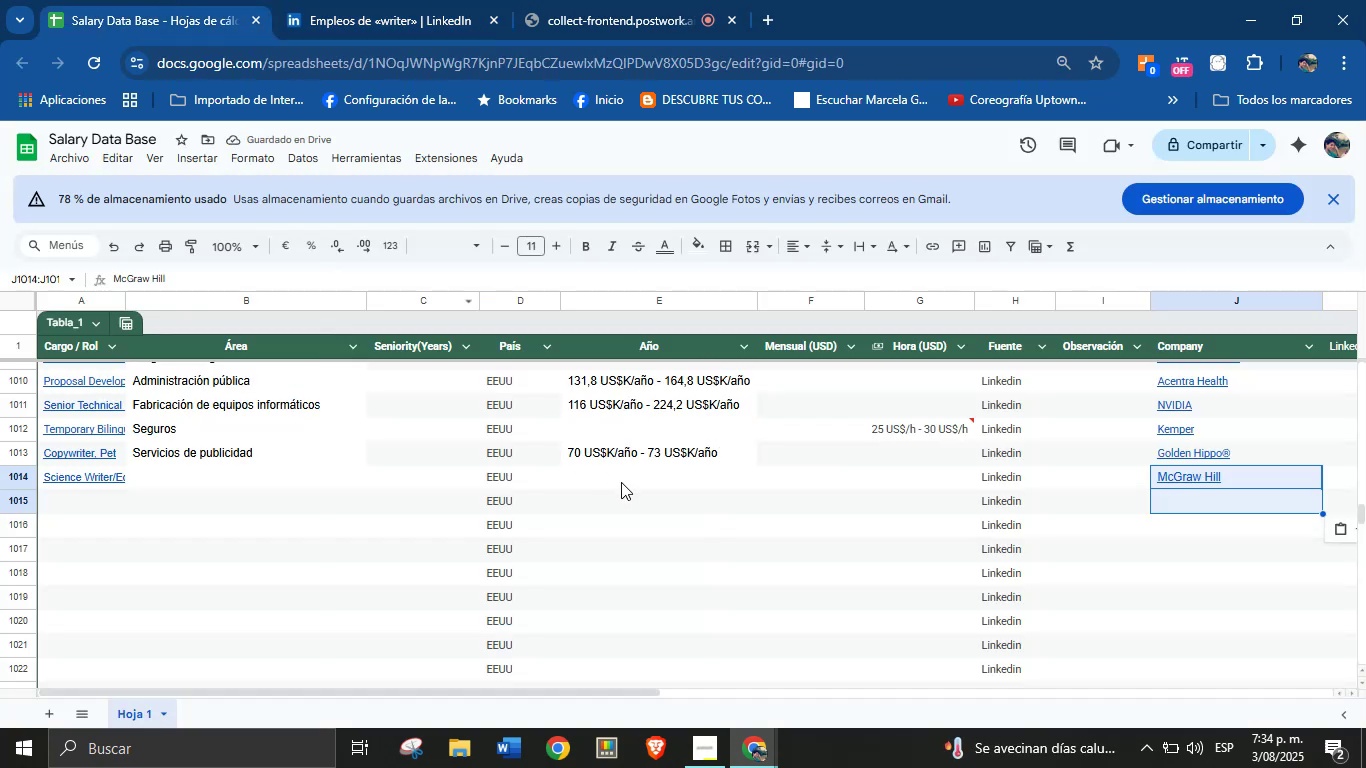 
left_click([621, 482])
 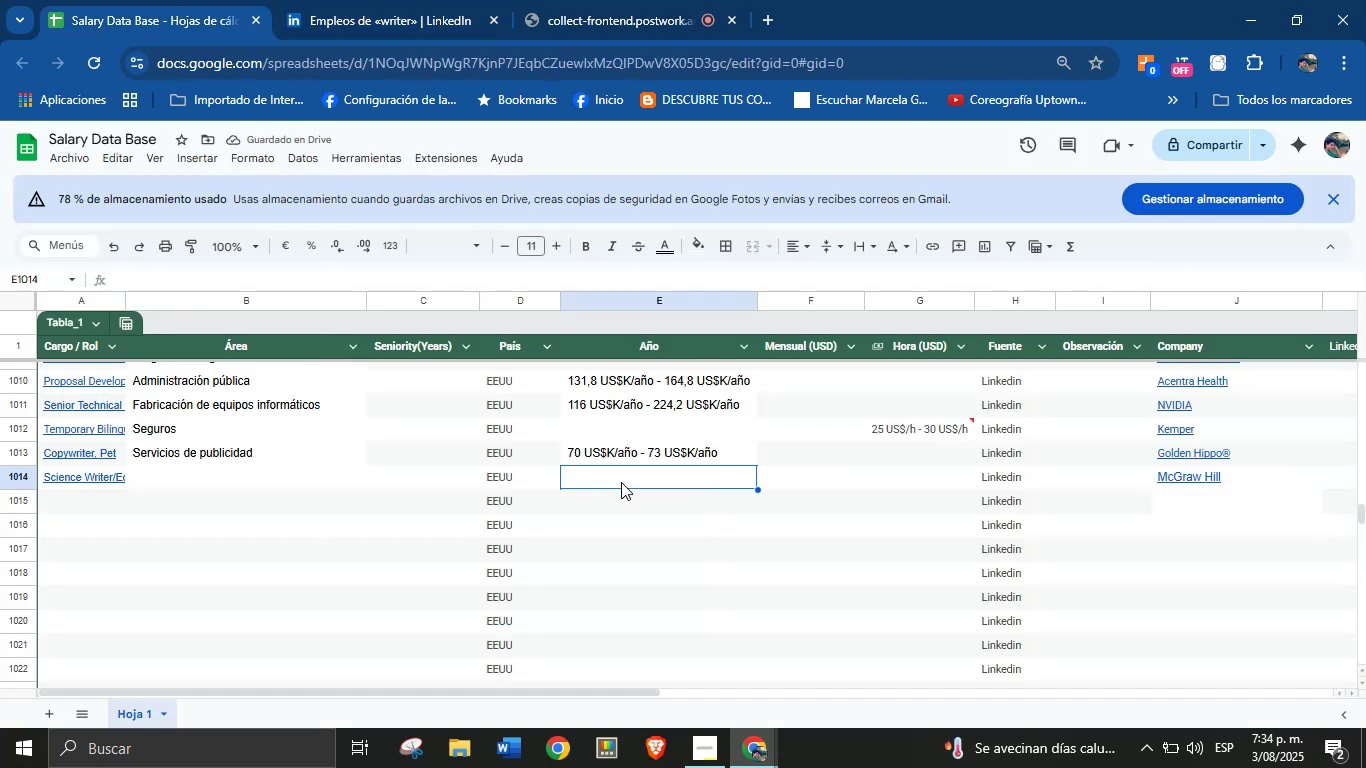 
key(Control+V)
 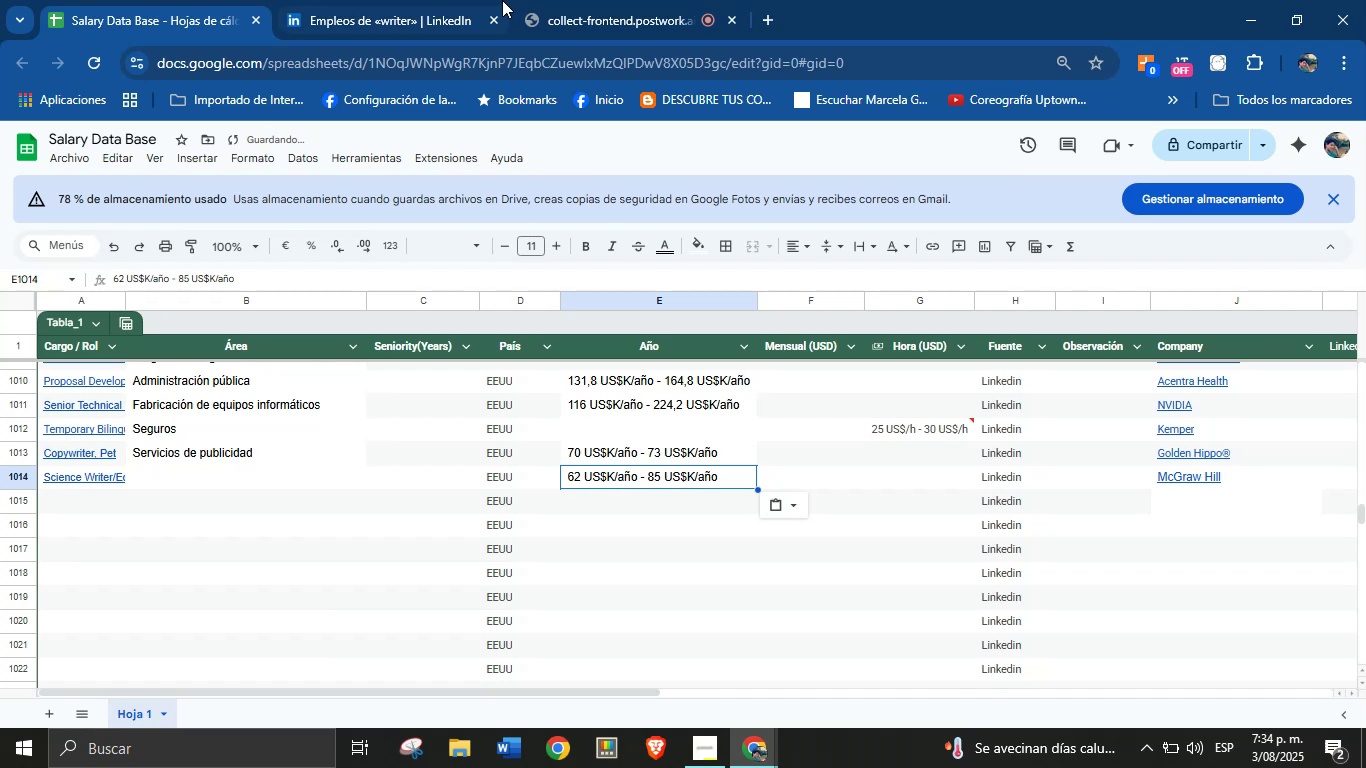 
left_click([503, 0])
 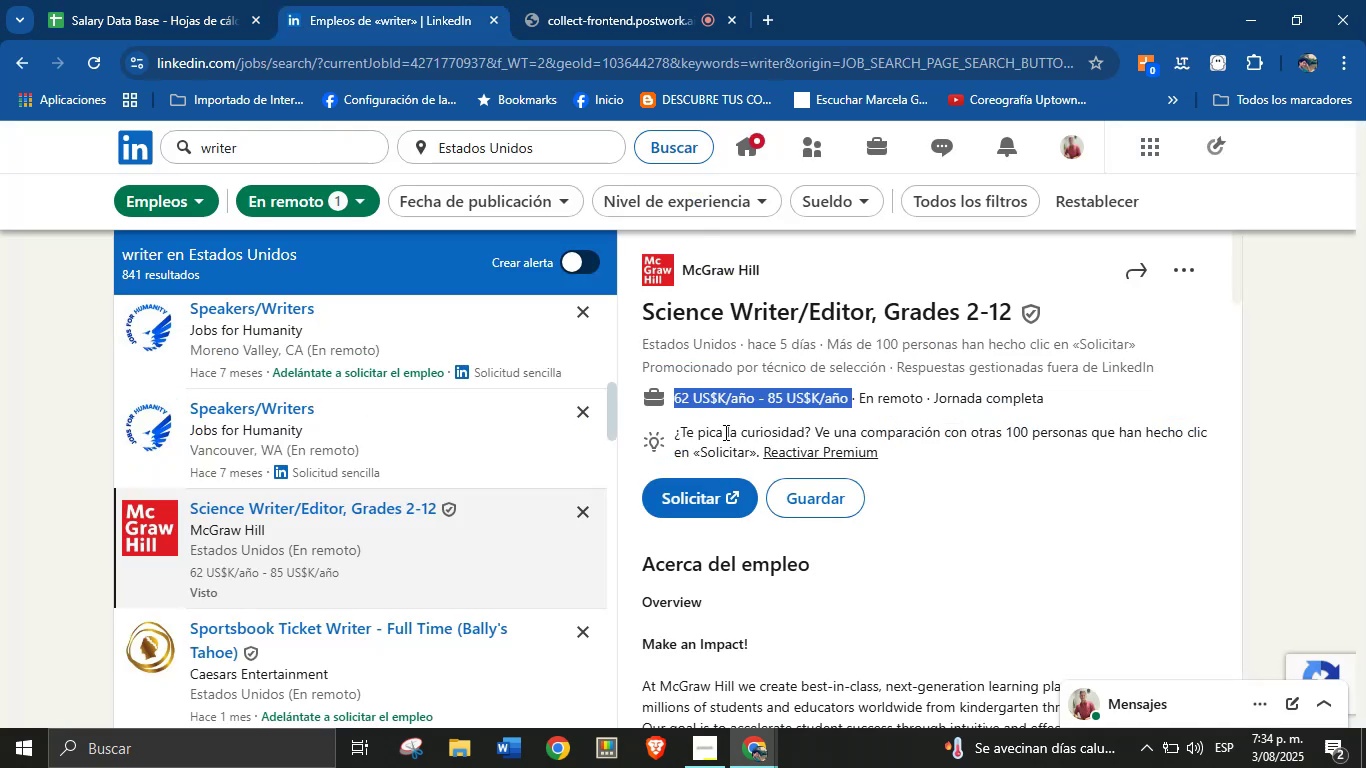 
scroll: coordinate [846, 576], scroll_direction: down, amount: 30.0
 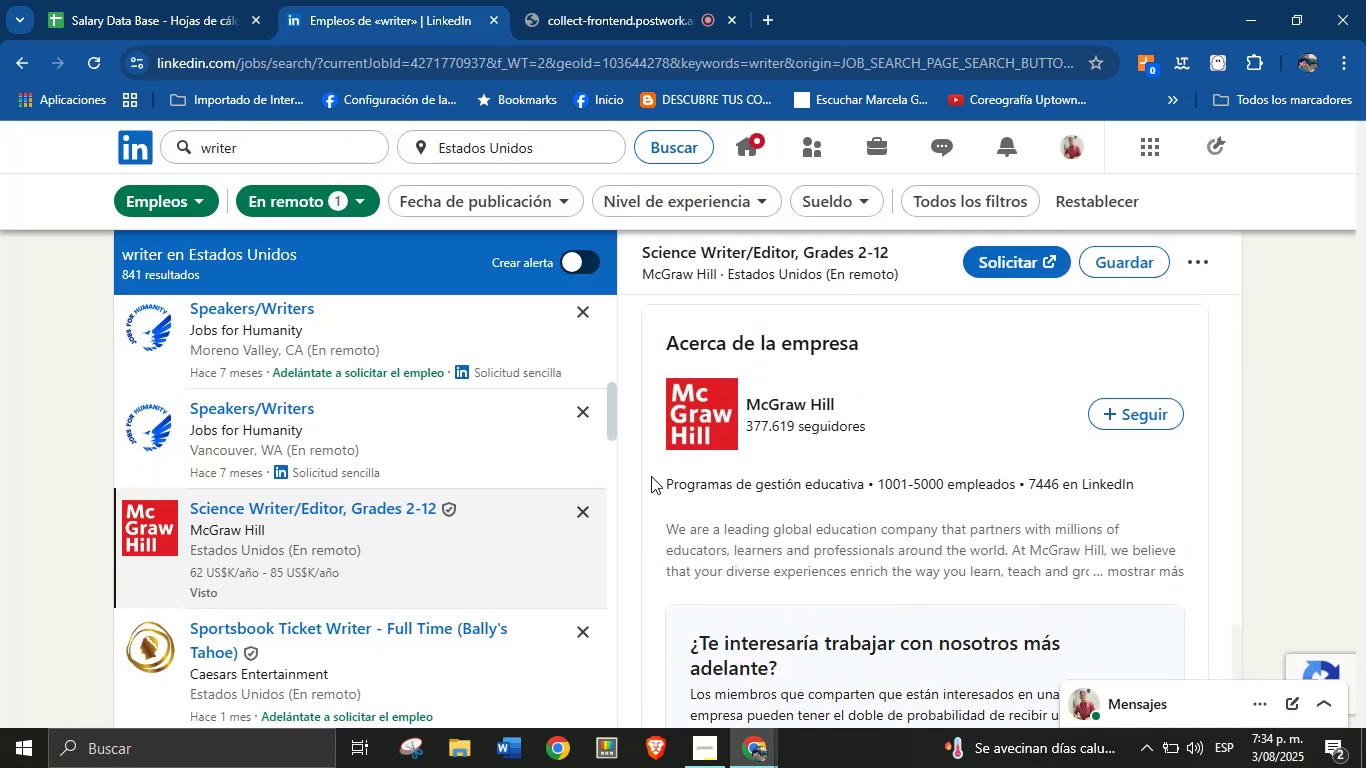 
left_click_drag(start_coordinate=[651, 476], to_coordinate=[867, 486])
 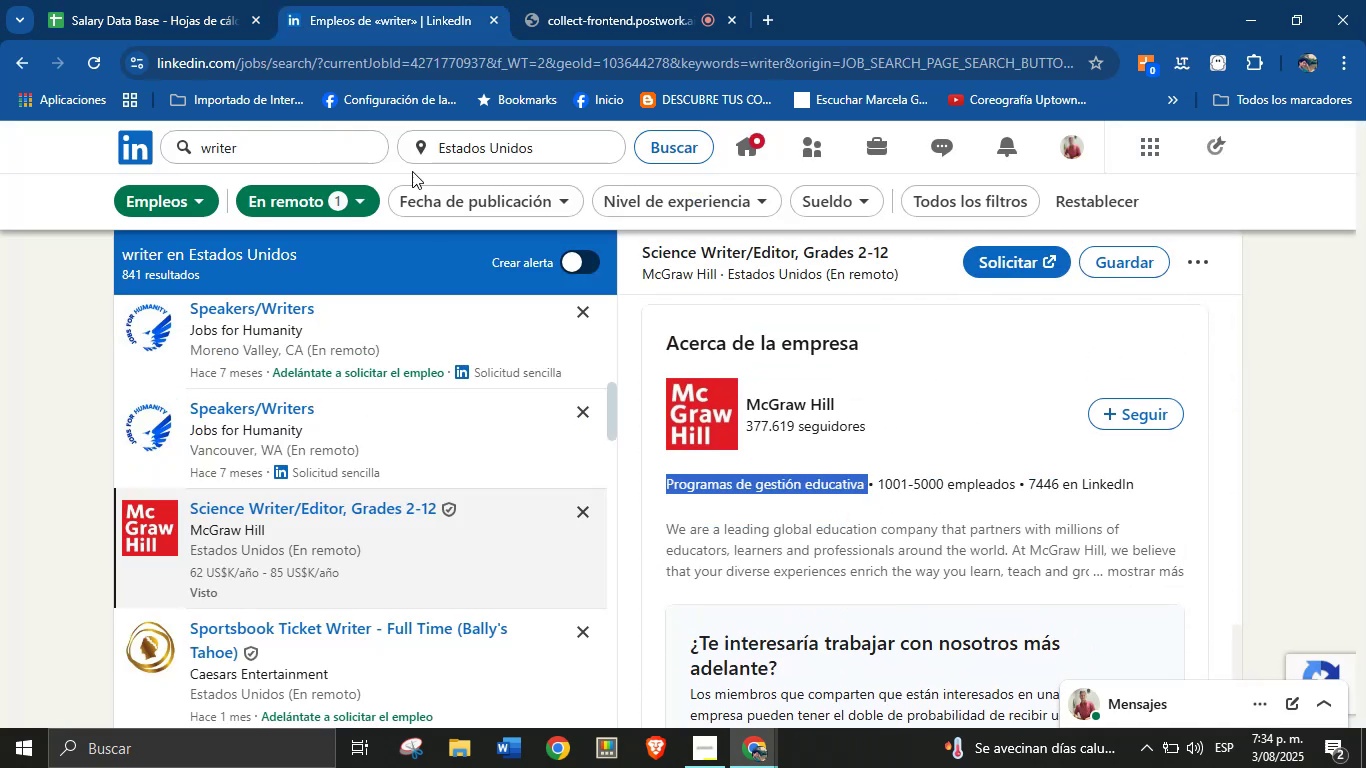 
key(Control+C)
 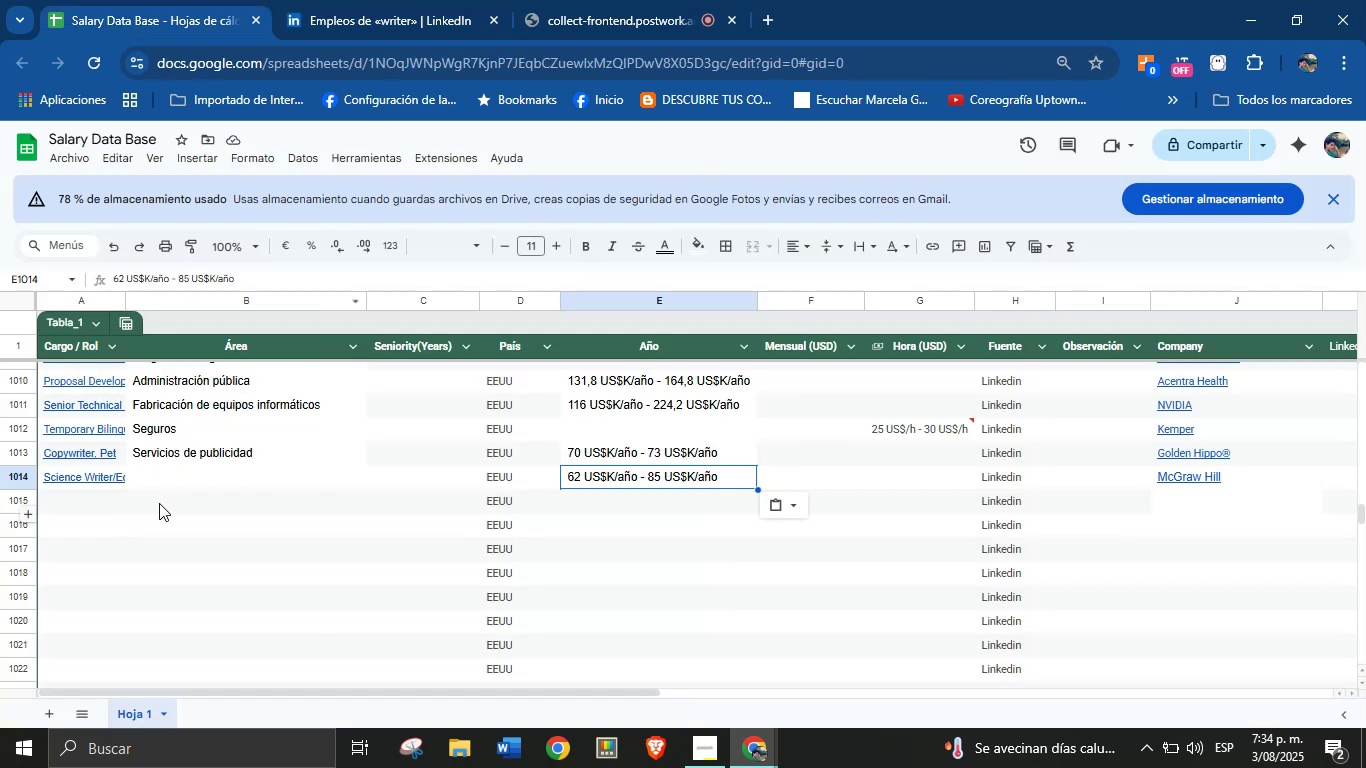 
left_click([197, 481])
 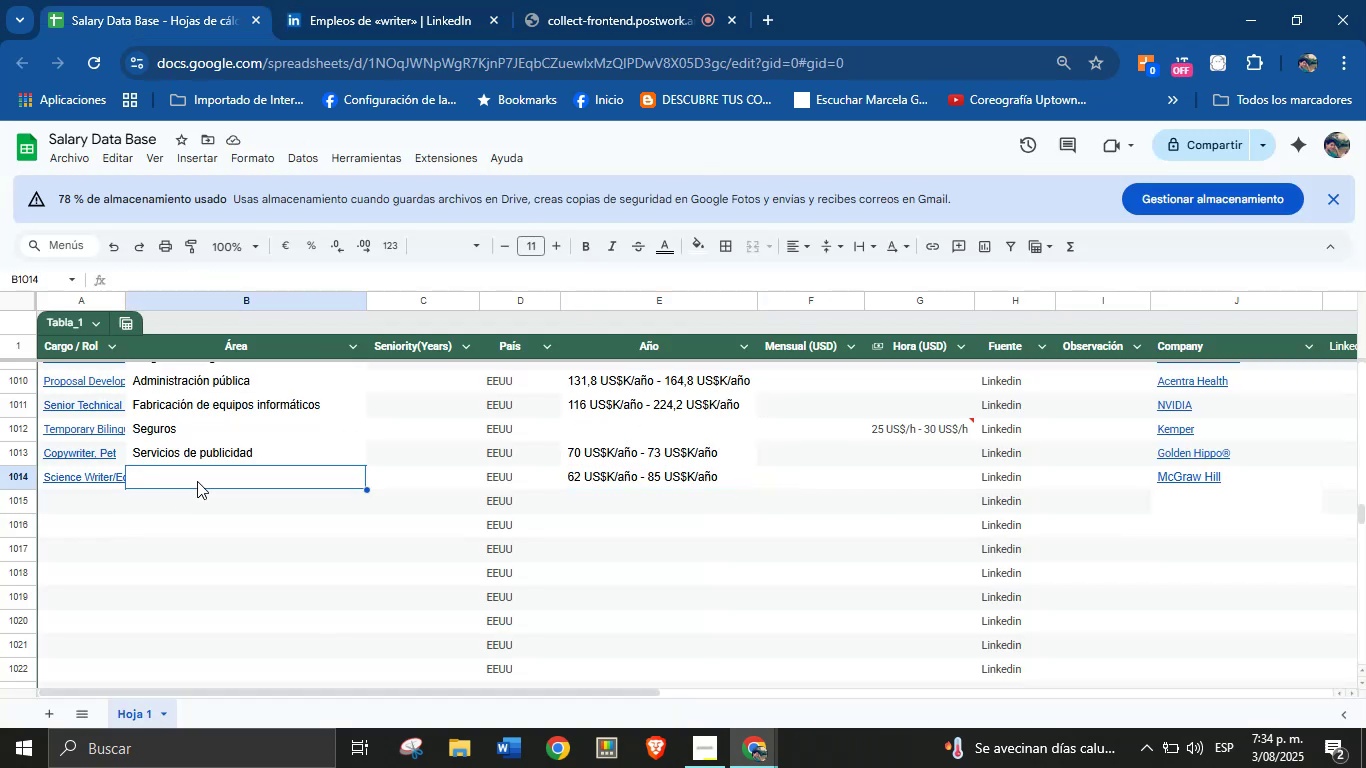 
key(Control+V)
 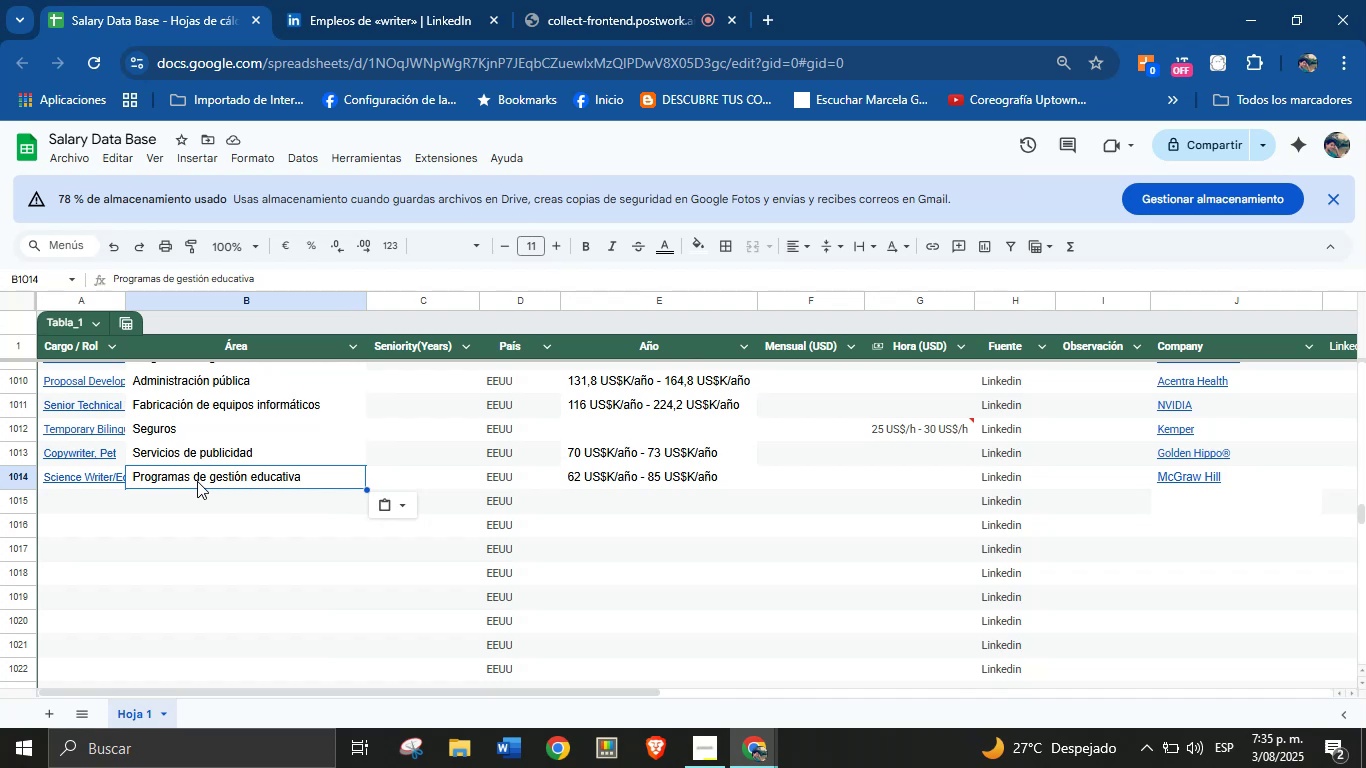 
wait(24.59)
 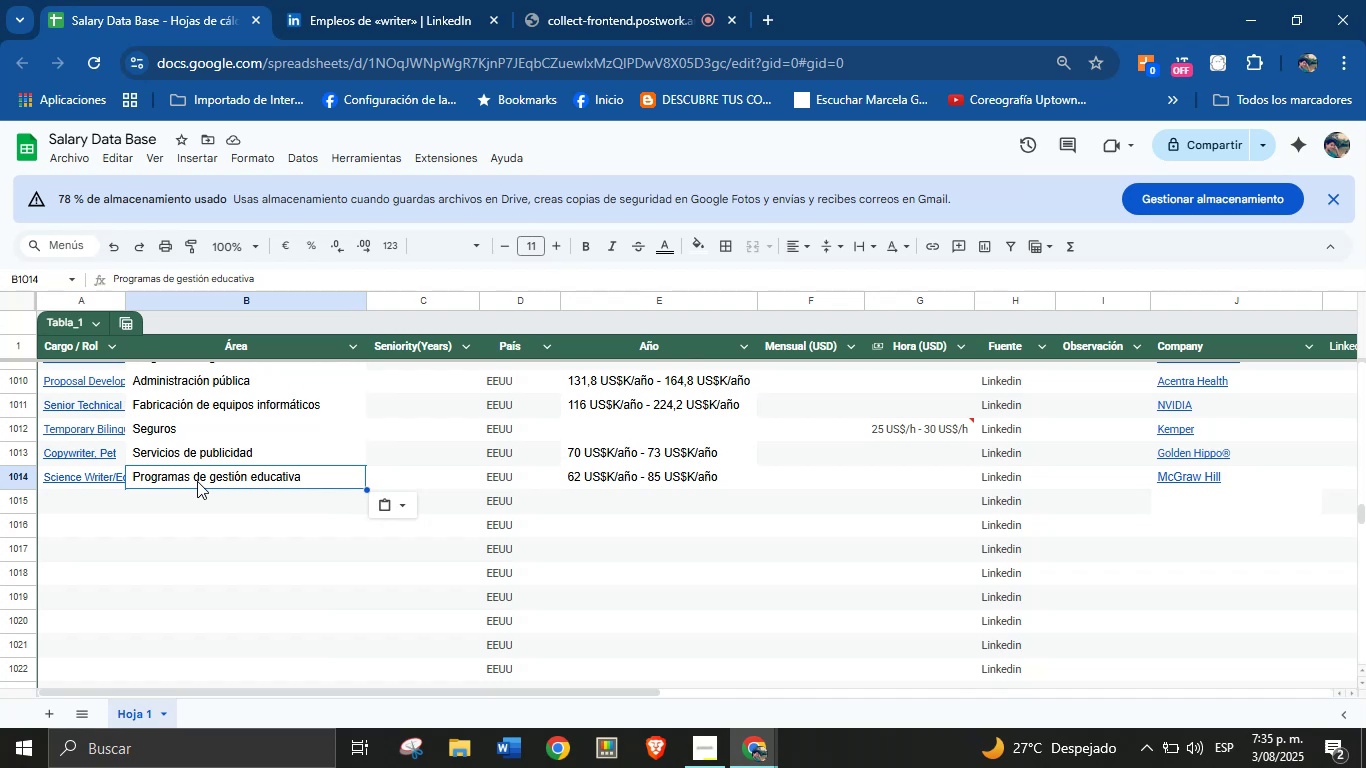 
left_click([115, 499])
 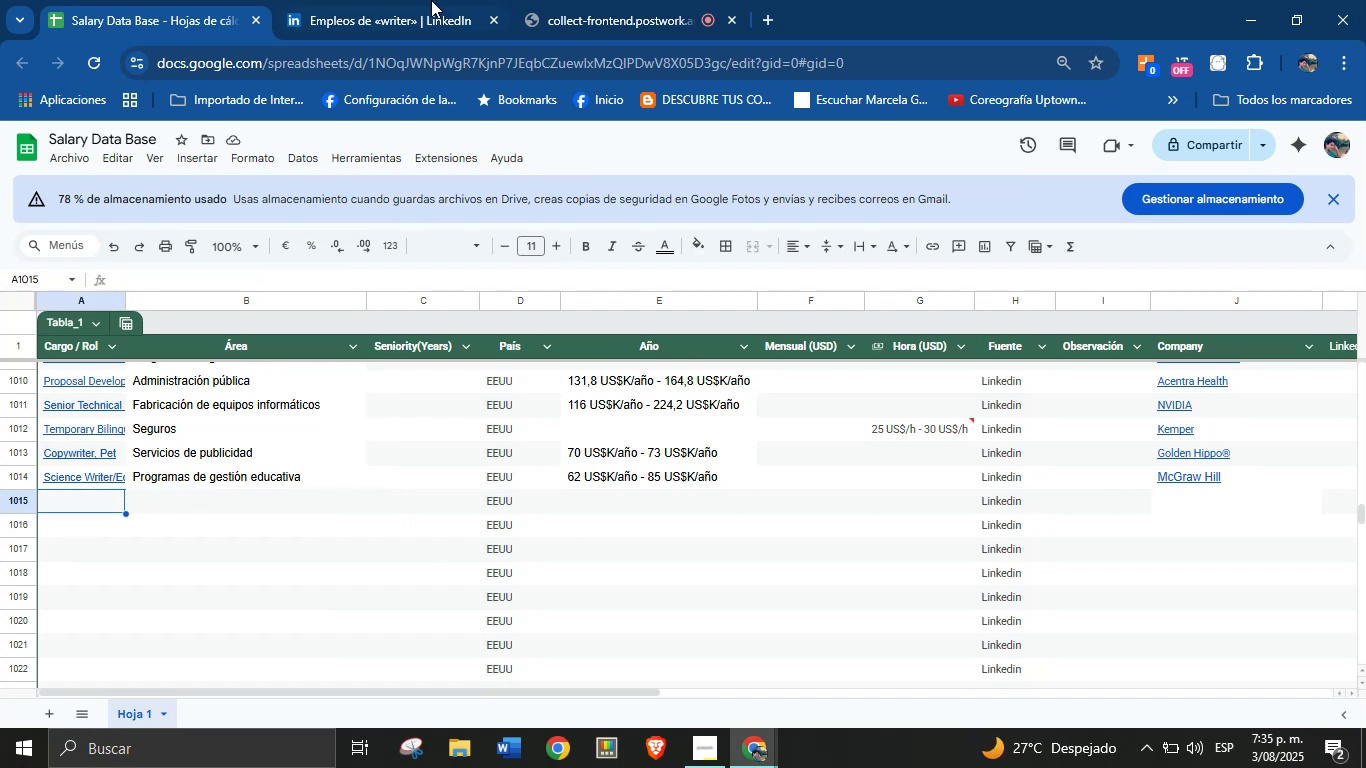 
scroll: coordinate [401, 496], scroll_direction: down, amount: 3.0
 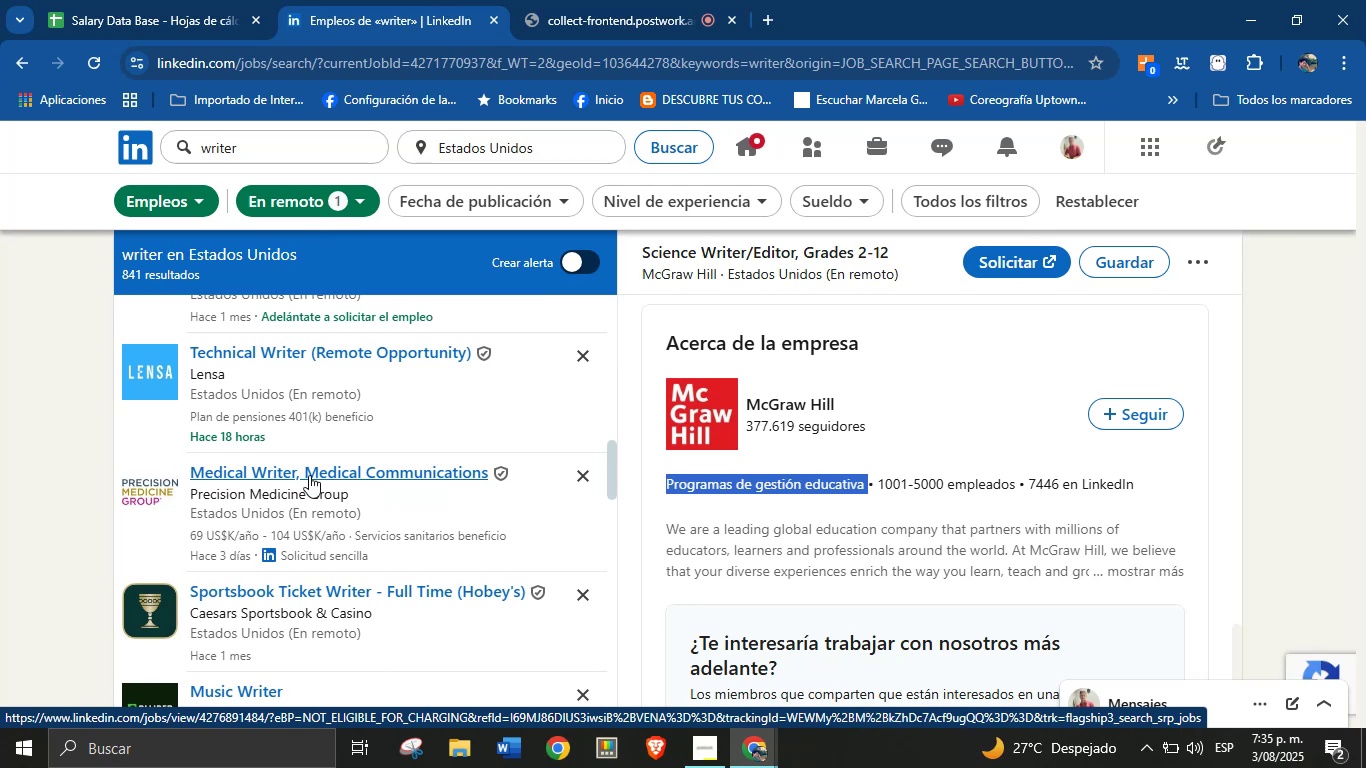 
left_click([309, 475])
 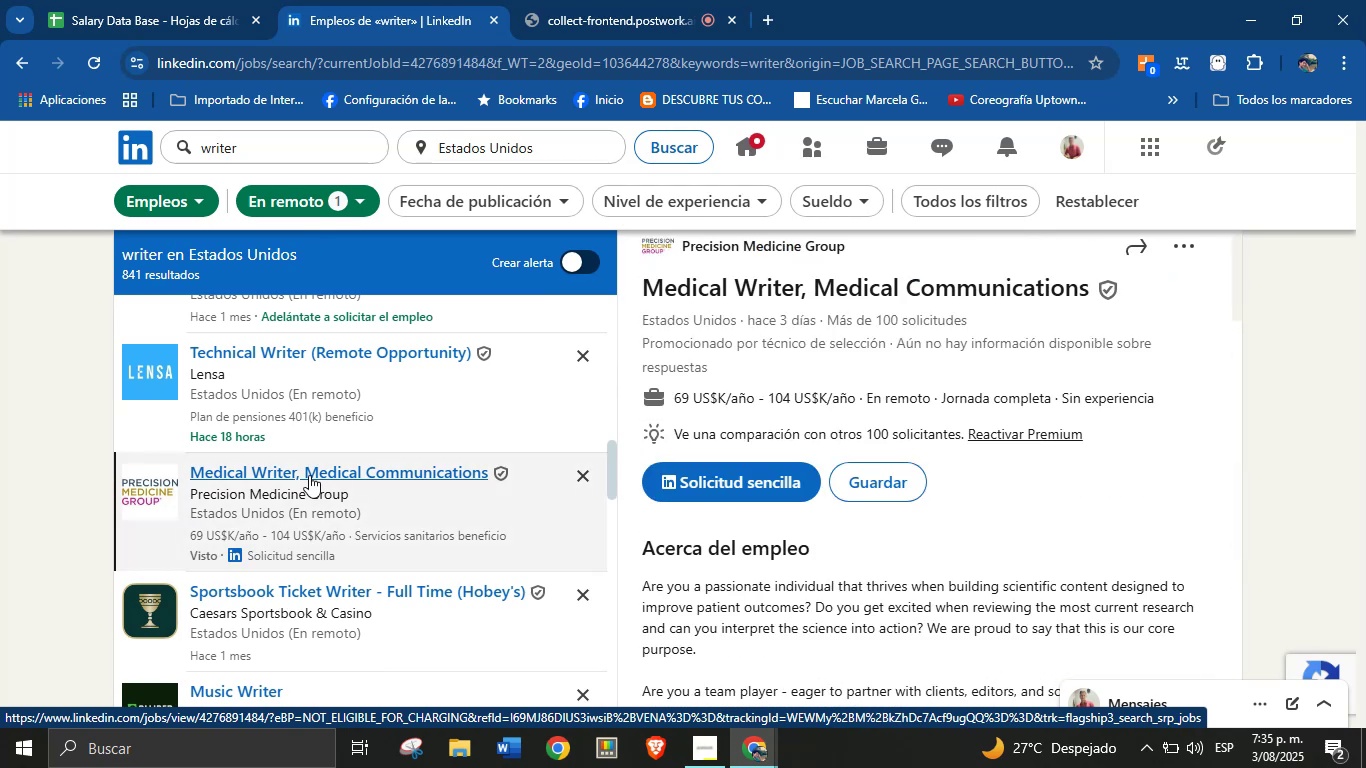 
scroll: coordinate [1057, 379], scroll_direction: up, amount: 1.0
 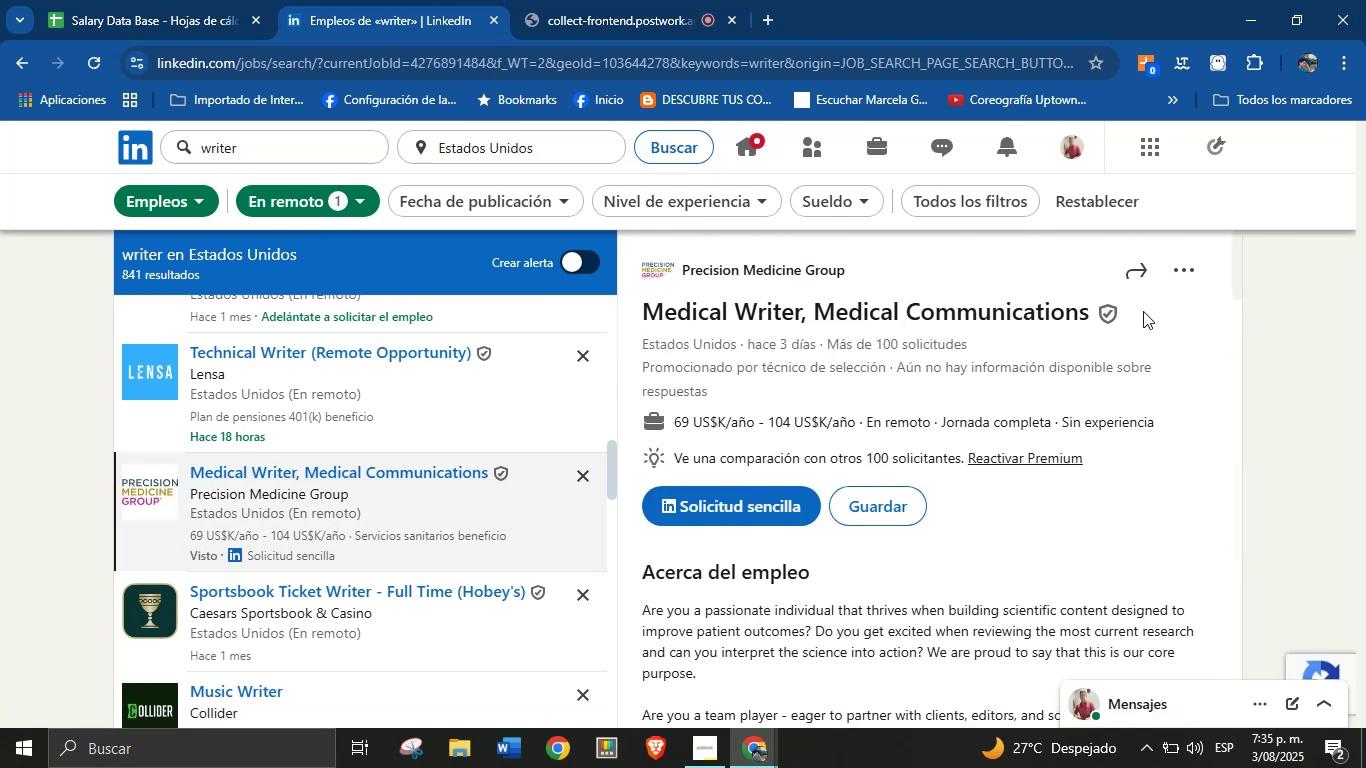 
left_click_drag(start_coordinate=[1142, 311], to_coordinate=[643, 310])
 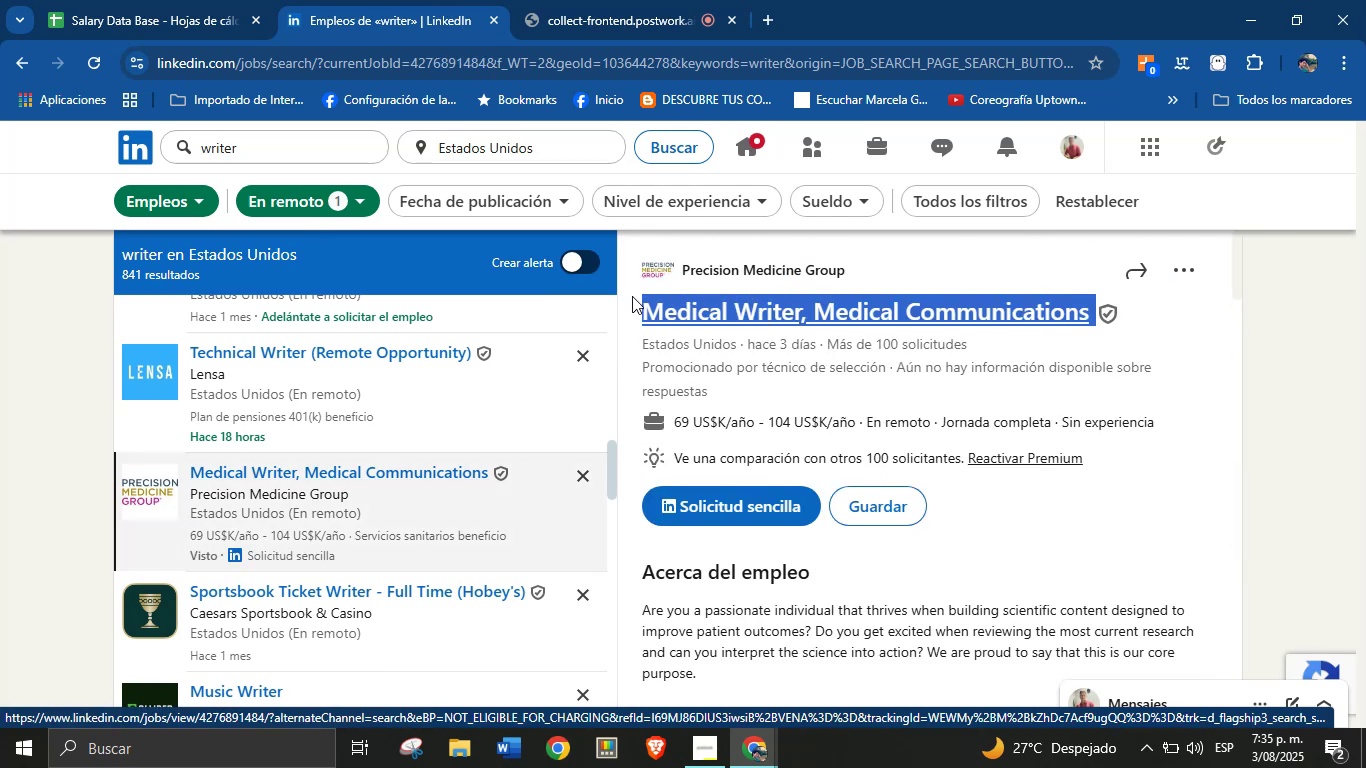 
key(Control+C)
 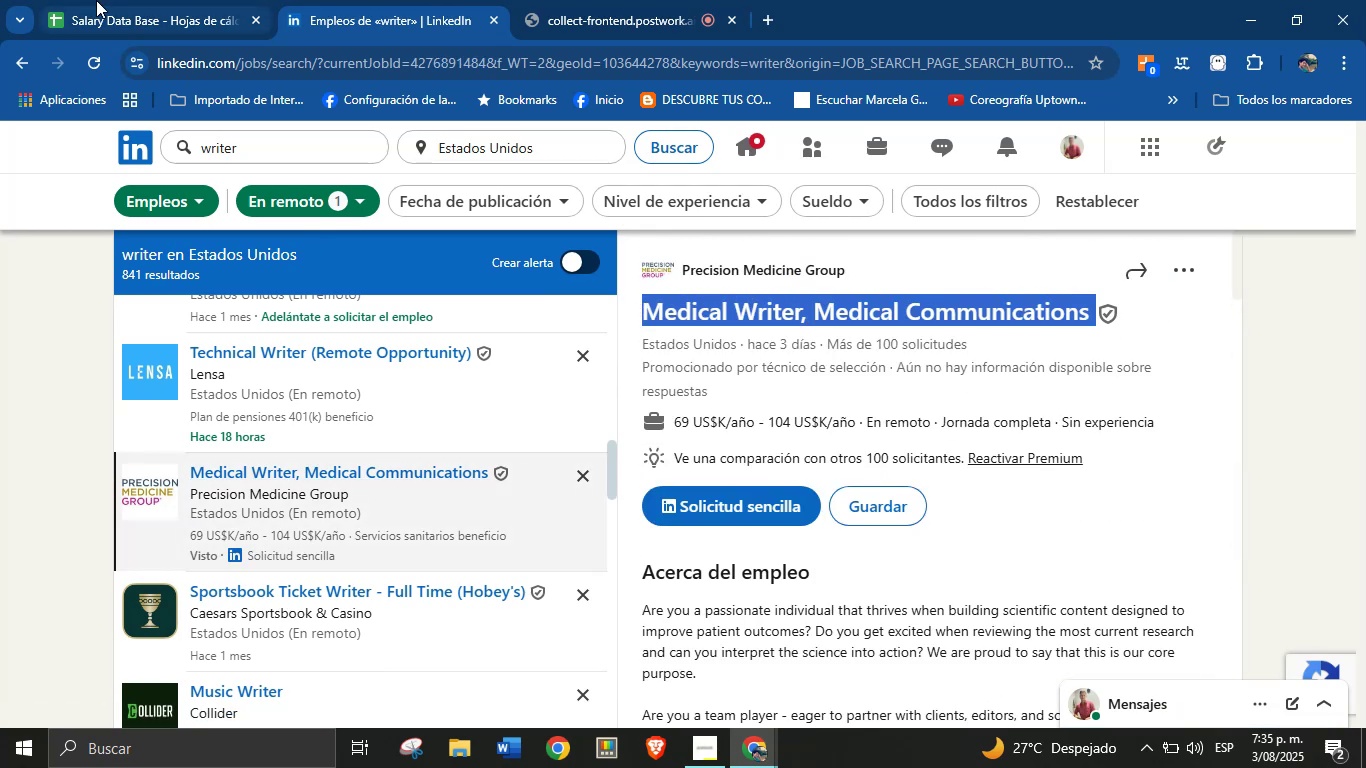 
left_click([96, 0])
 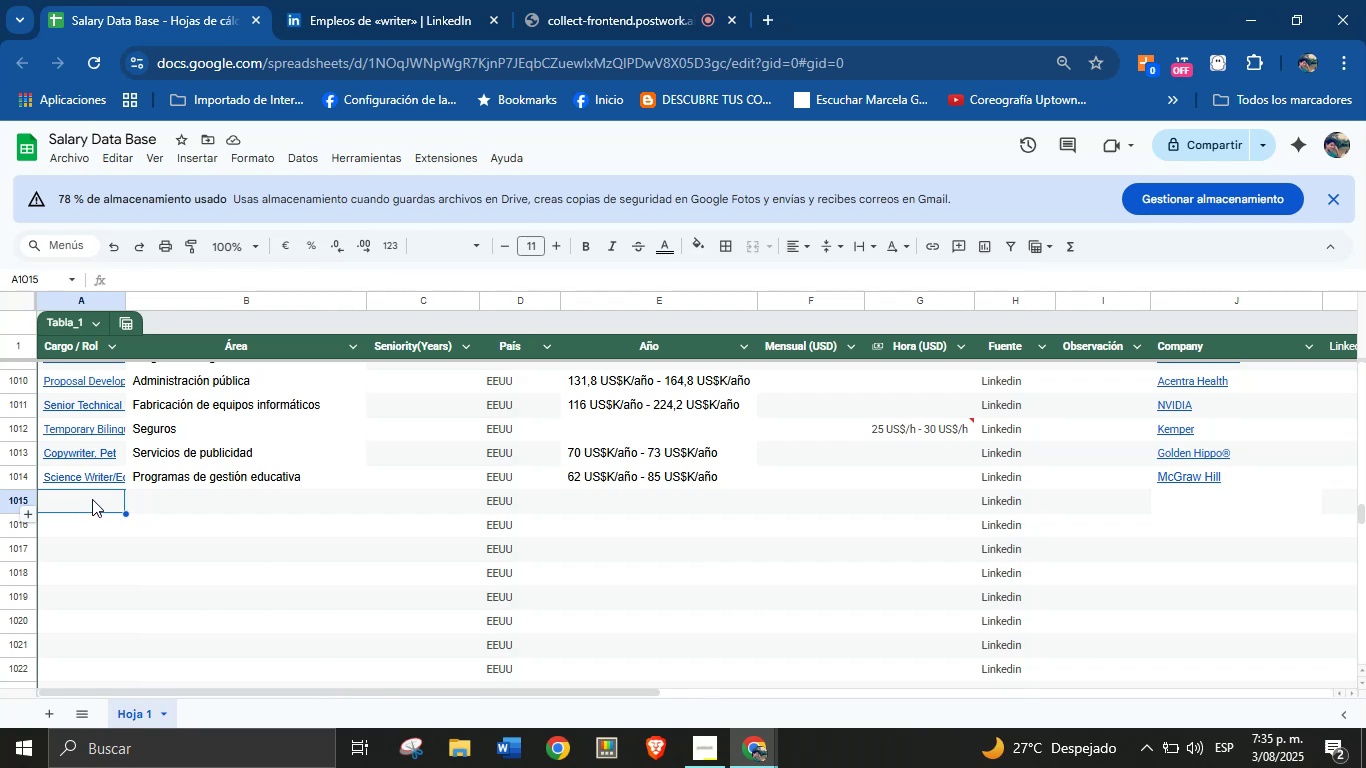 
left_click([92, 499])
 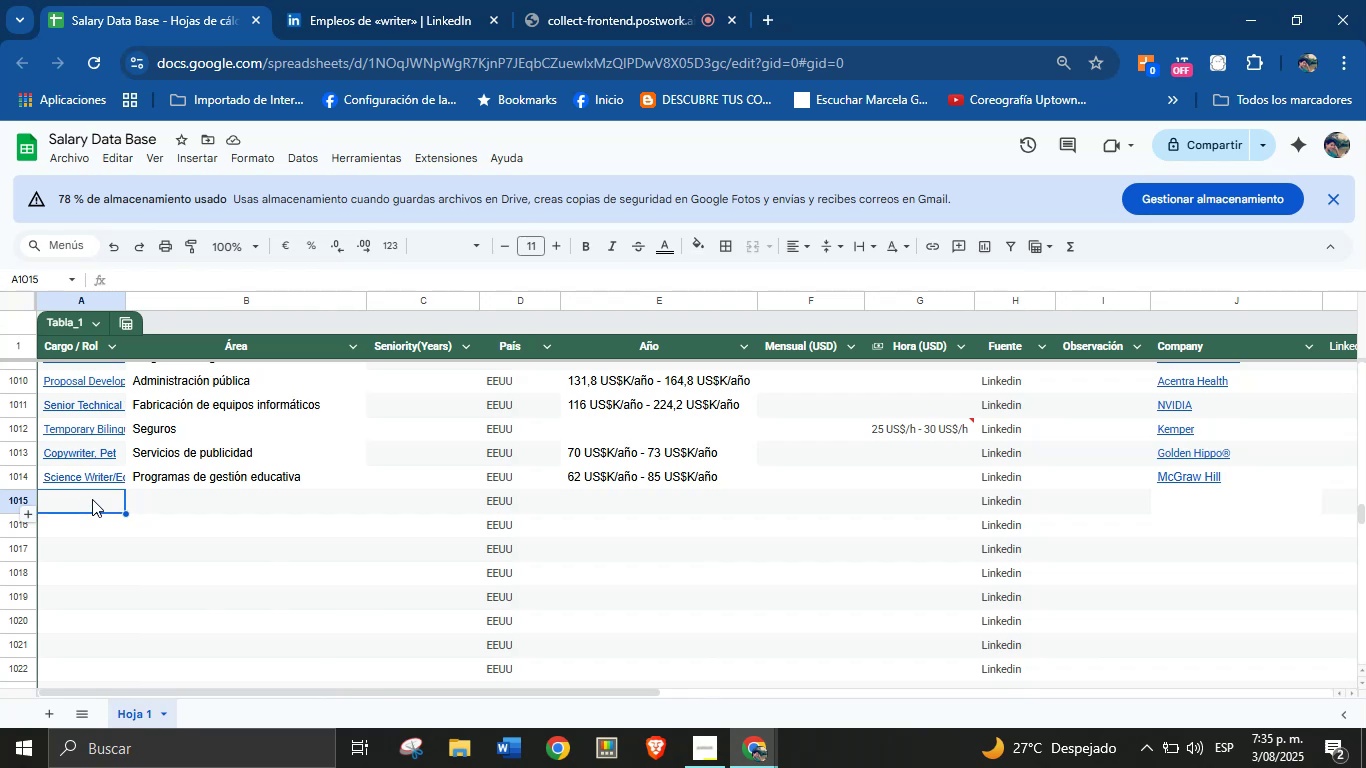 
key(Control+V)
 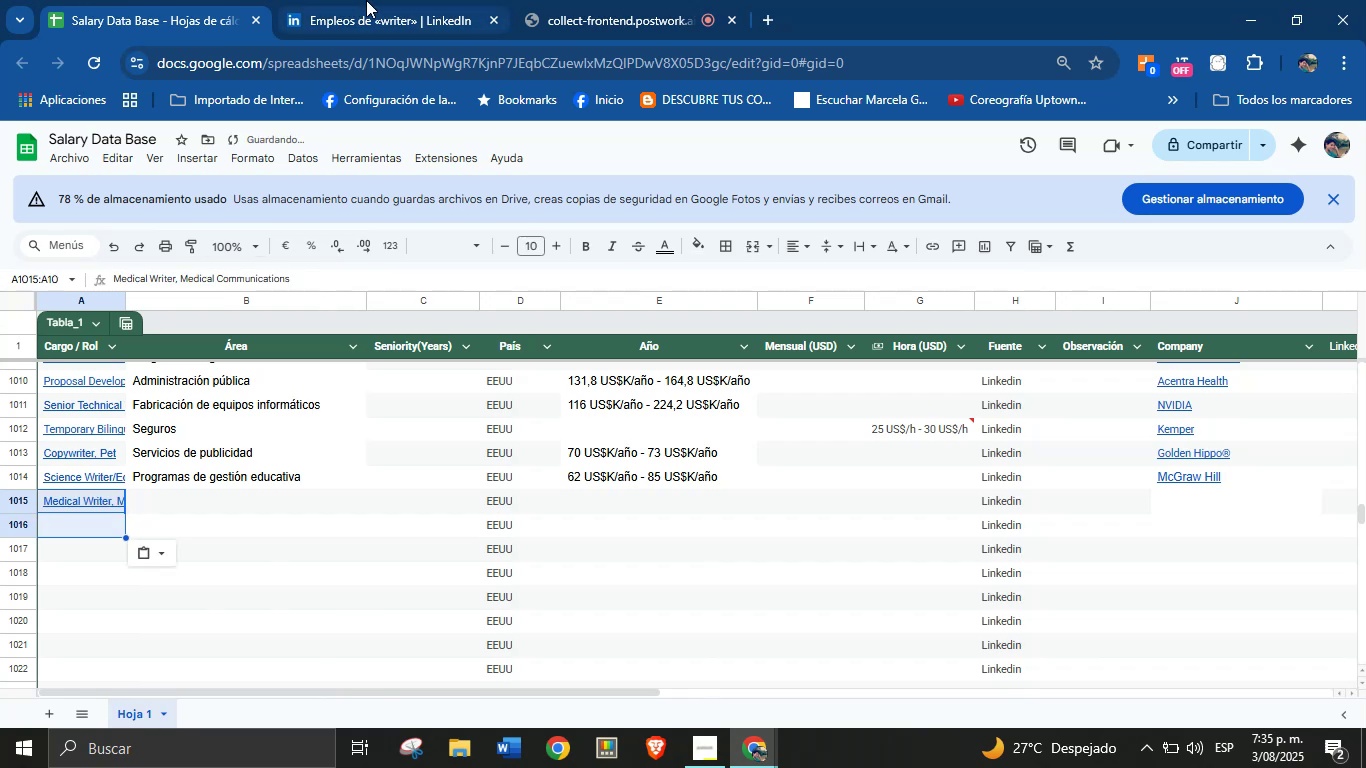 
left_click([366, 0])
 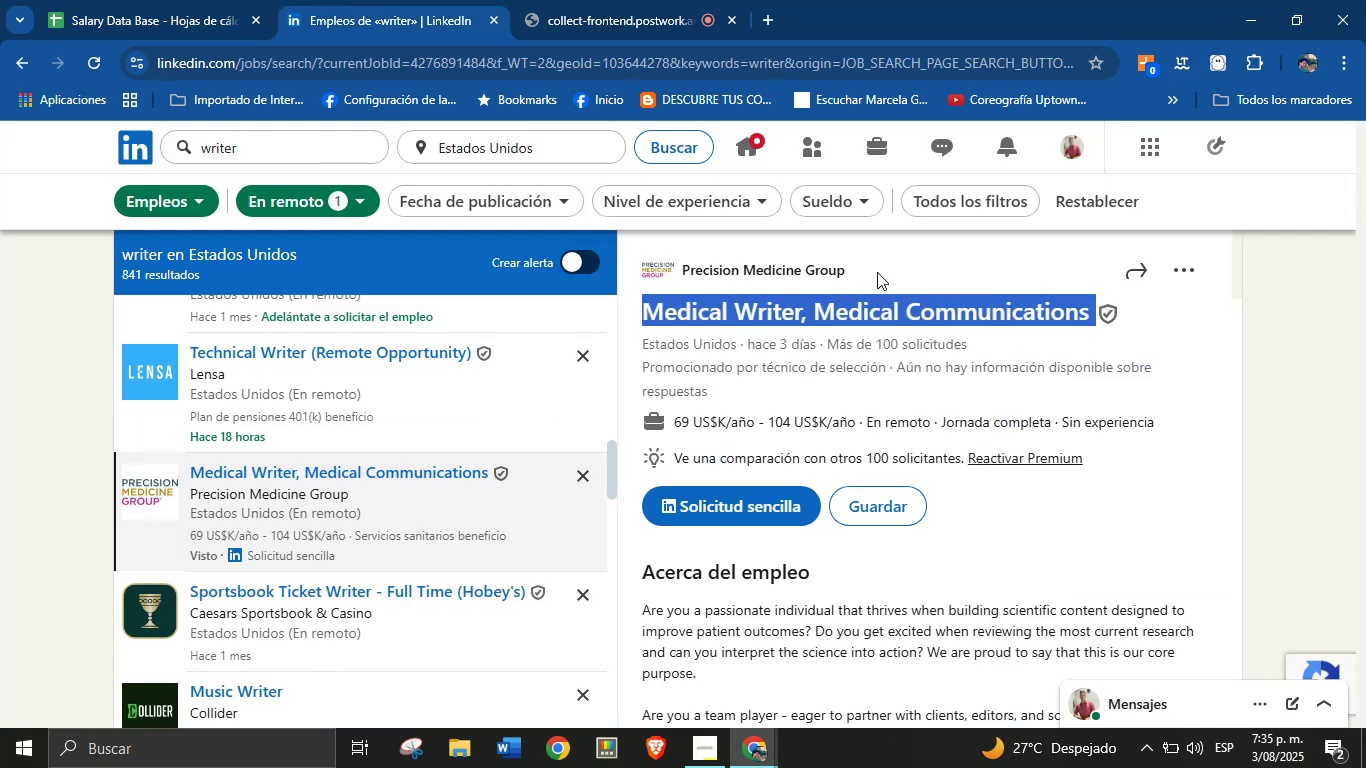 
left_click_drag(start_coordinate=[877, 270], to_coordinate=[684, 266])
 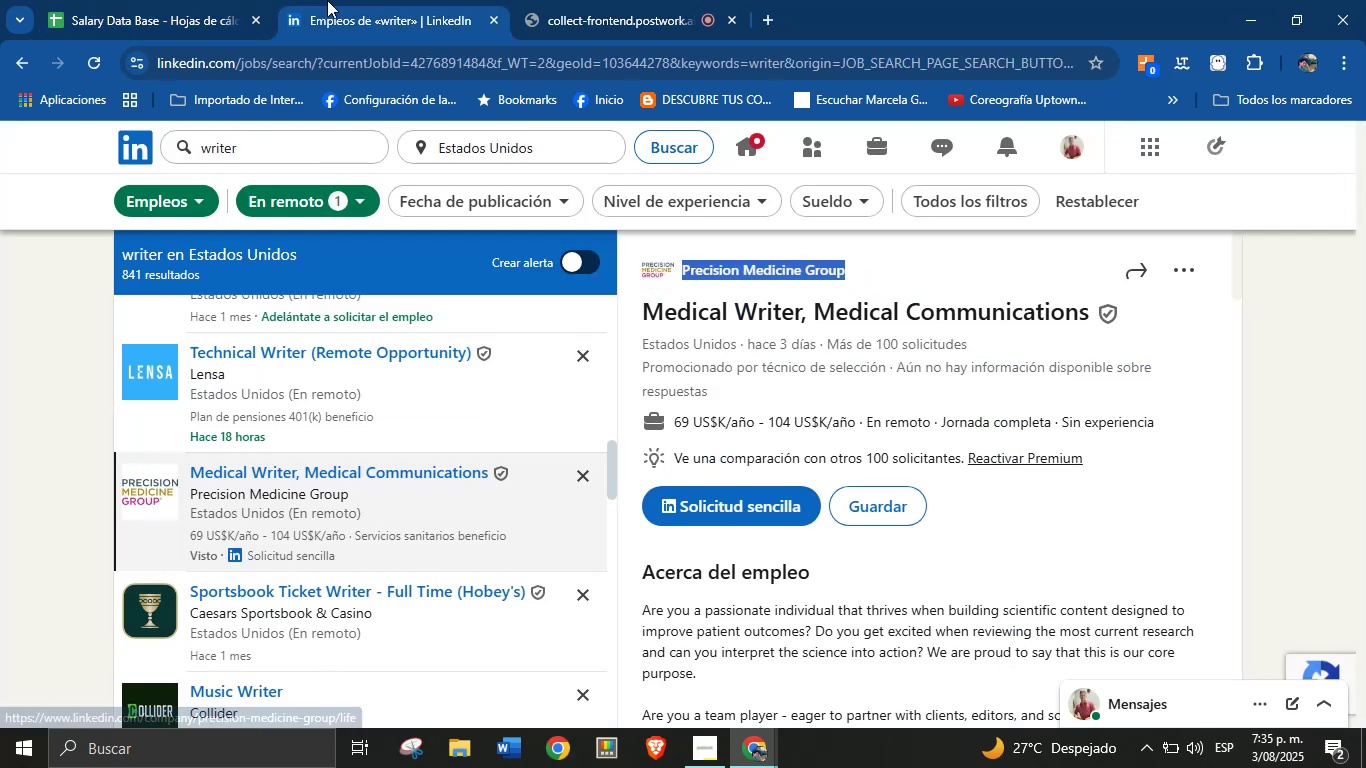 
key(Control+C)
 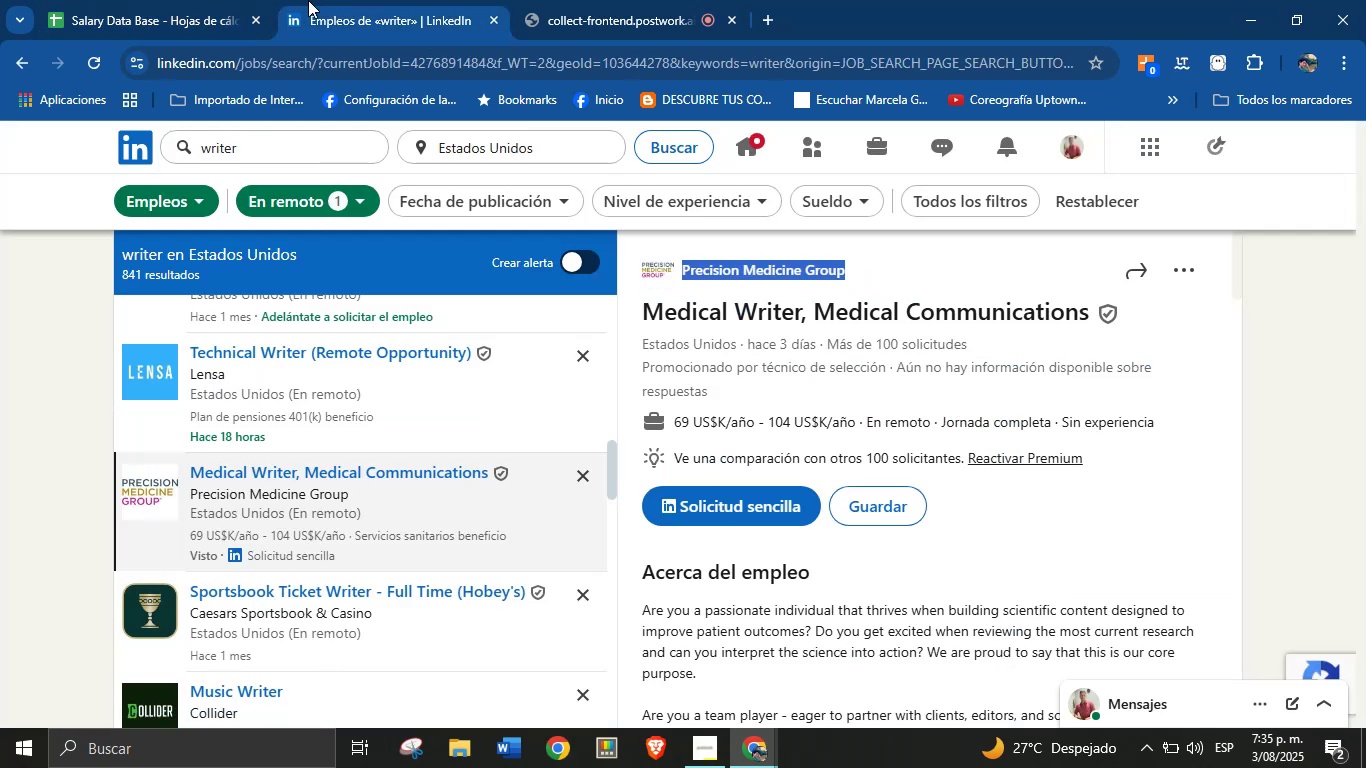 
left_click_drag(start_coordinate=[247, 0], to_coordinate=[242, 0])
 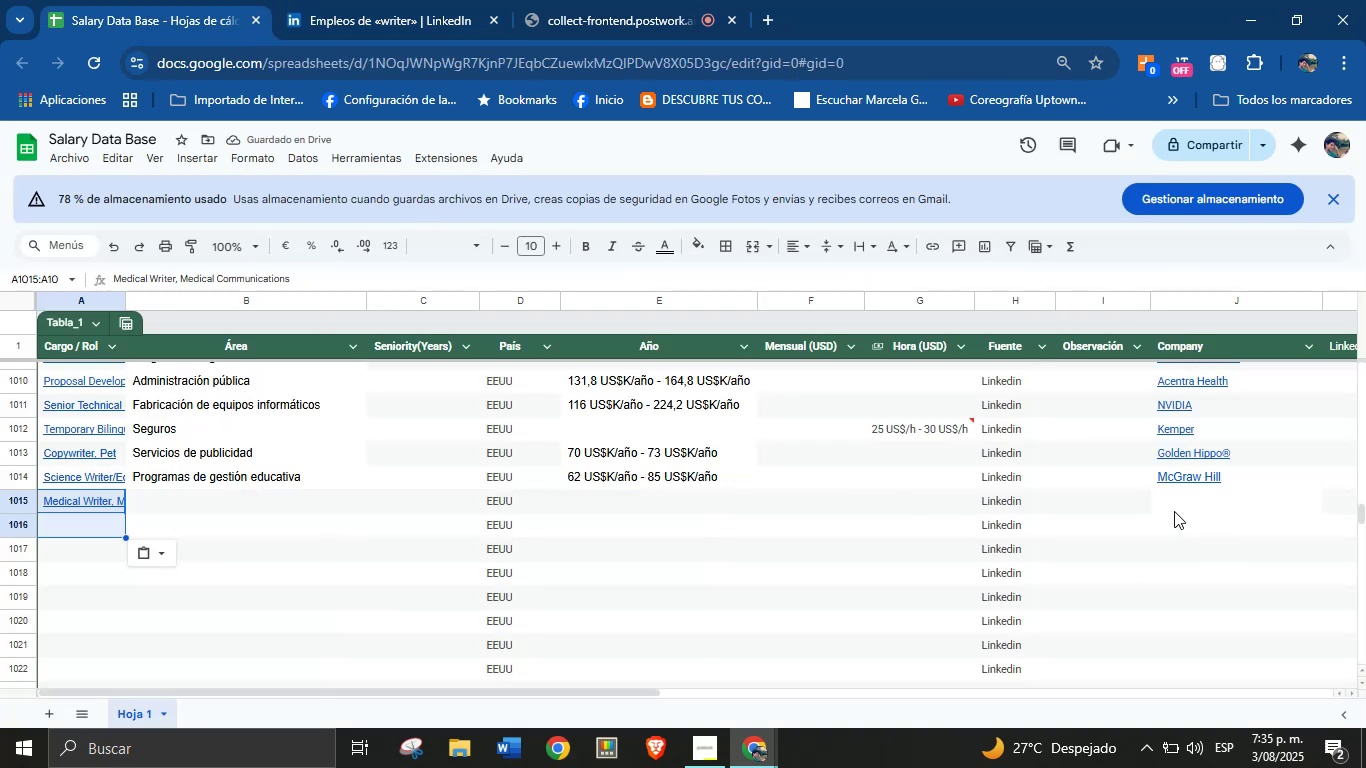 
left_click([1174, 510])
 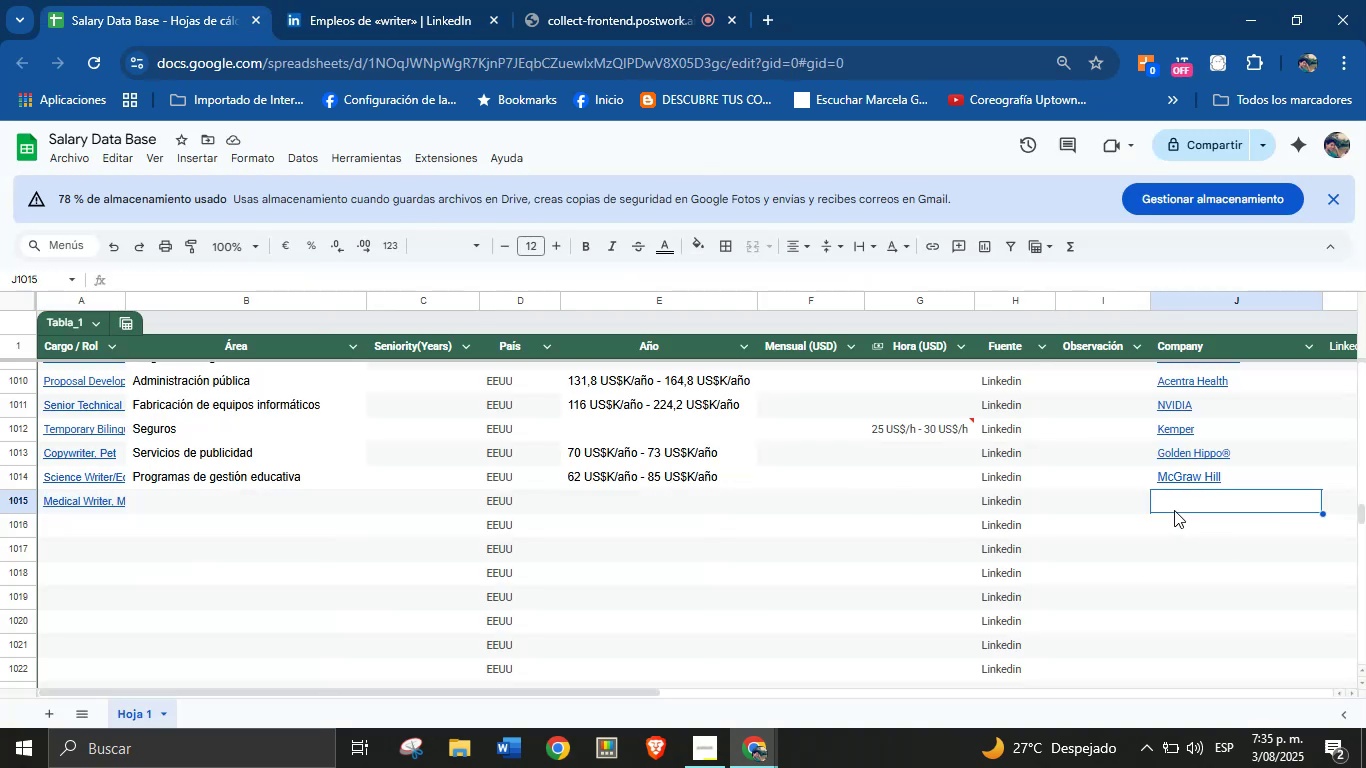 
key(Control+V)
 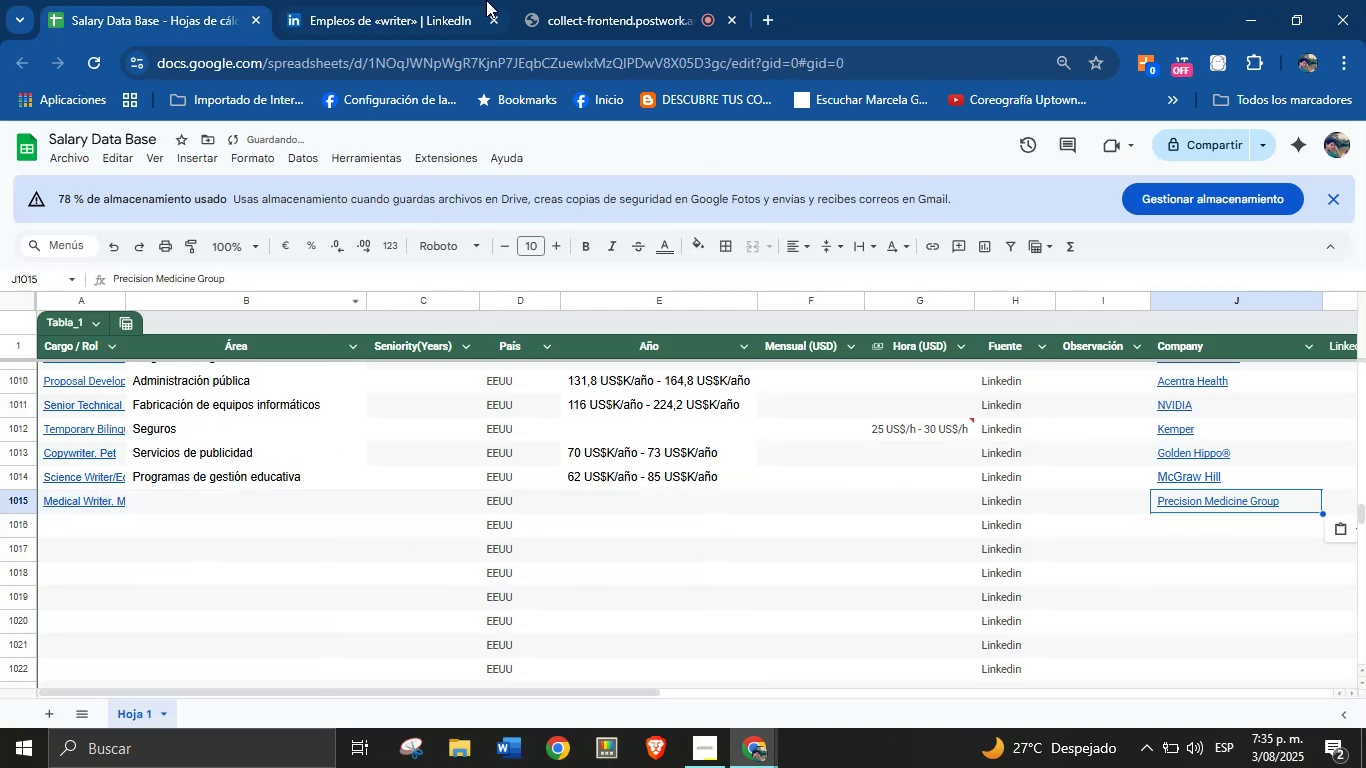 
left_click([418, 0])
 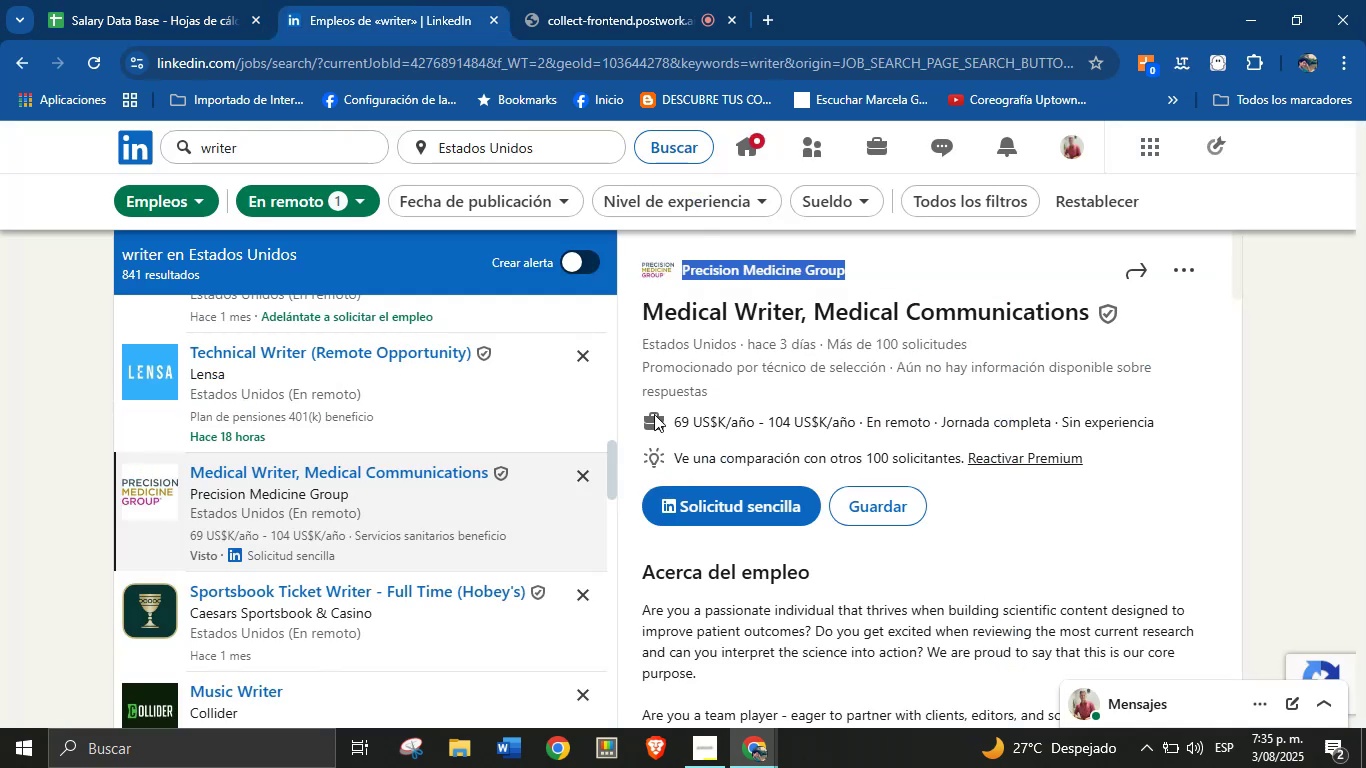 
left_click_drag(start_coordinate=[662, 417], to_coordinate=[856, 421])
 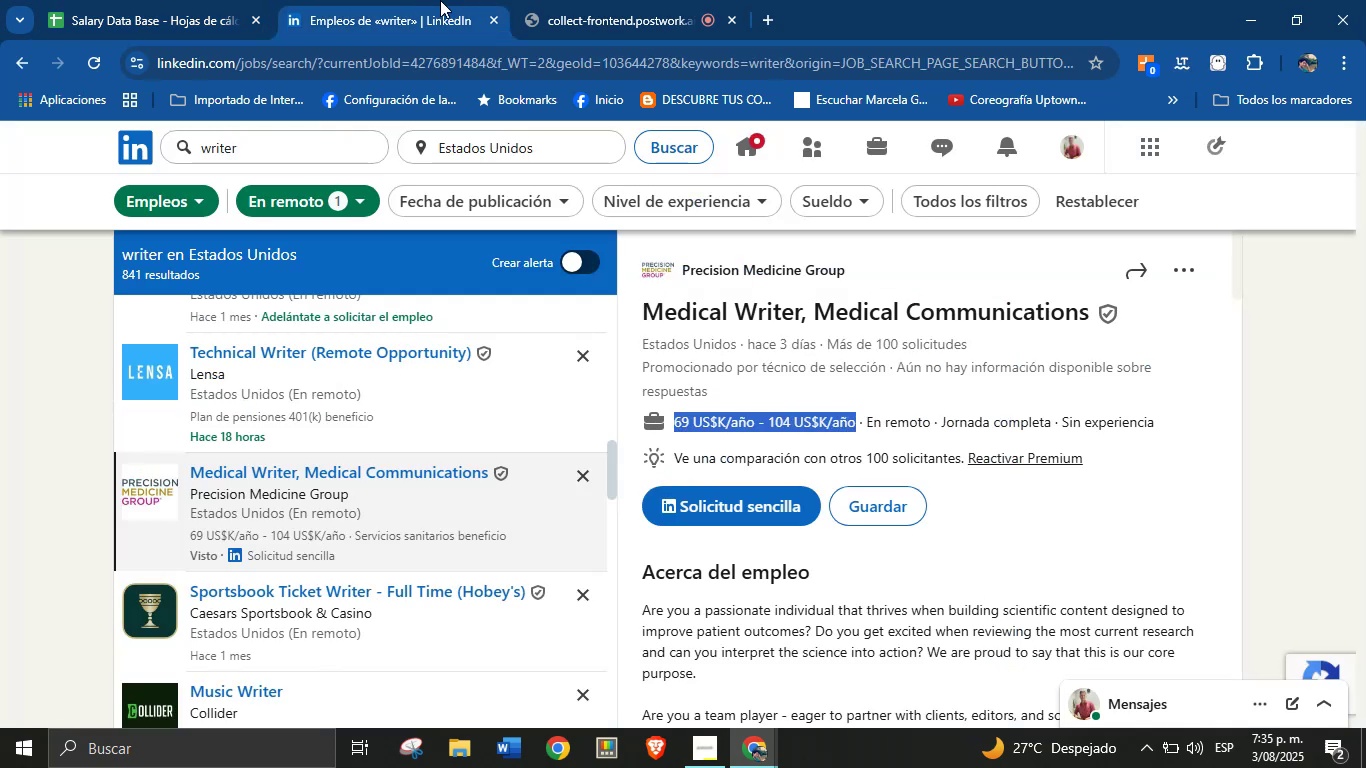 
key(Control+C)
 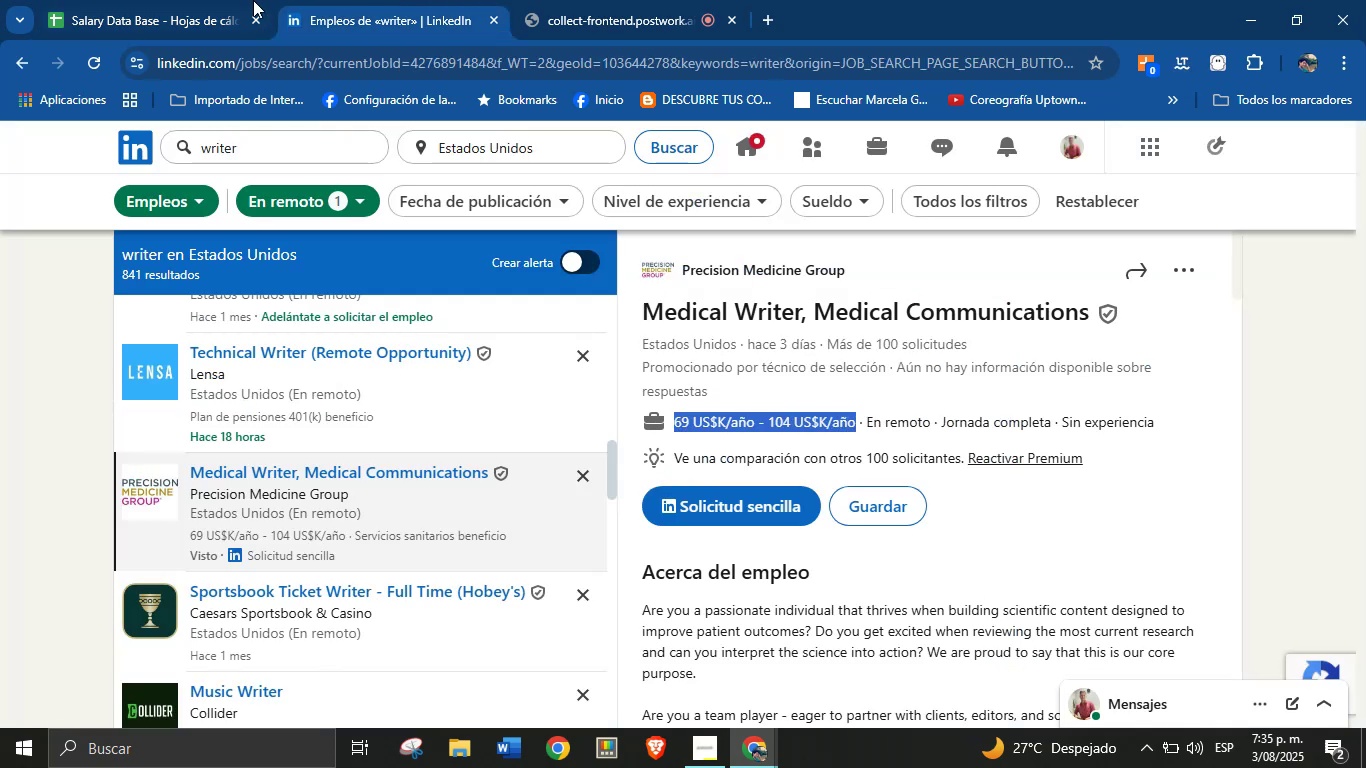 
left_click([253, 0])
 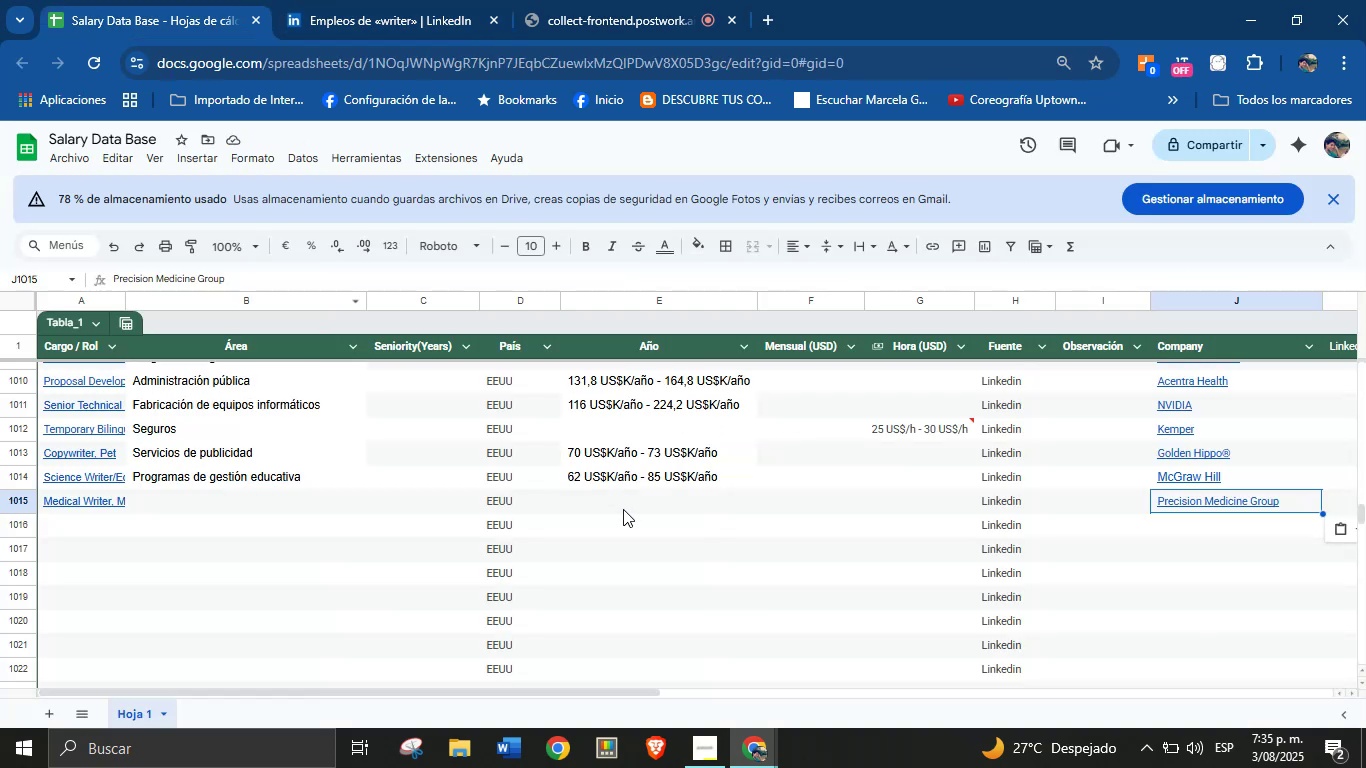 
left_click([623, 509])
 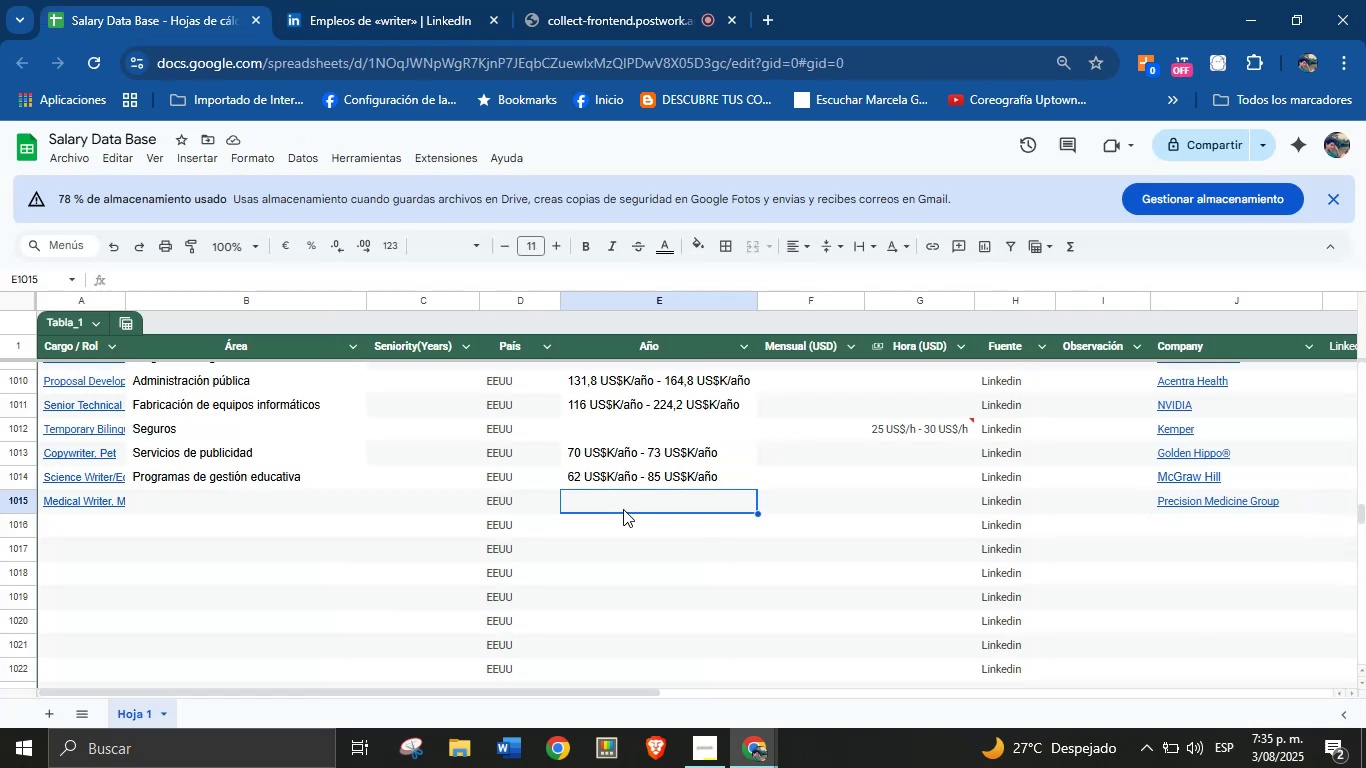 
key(Control+V)
 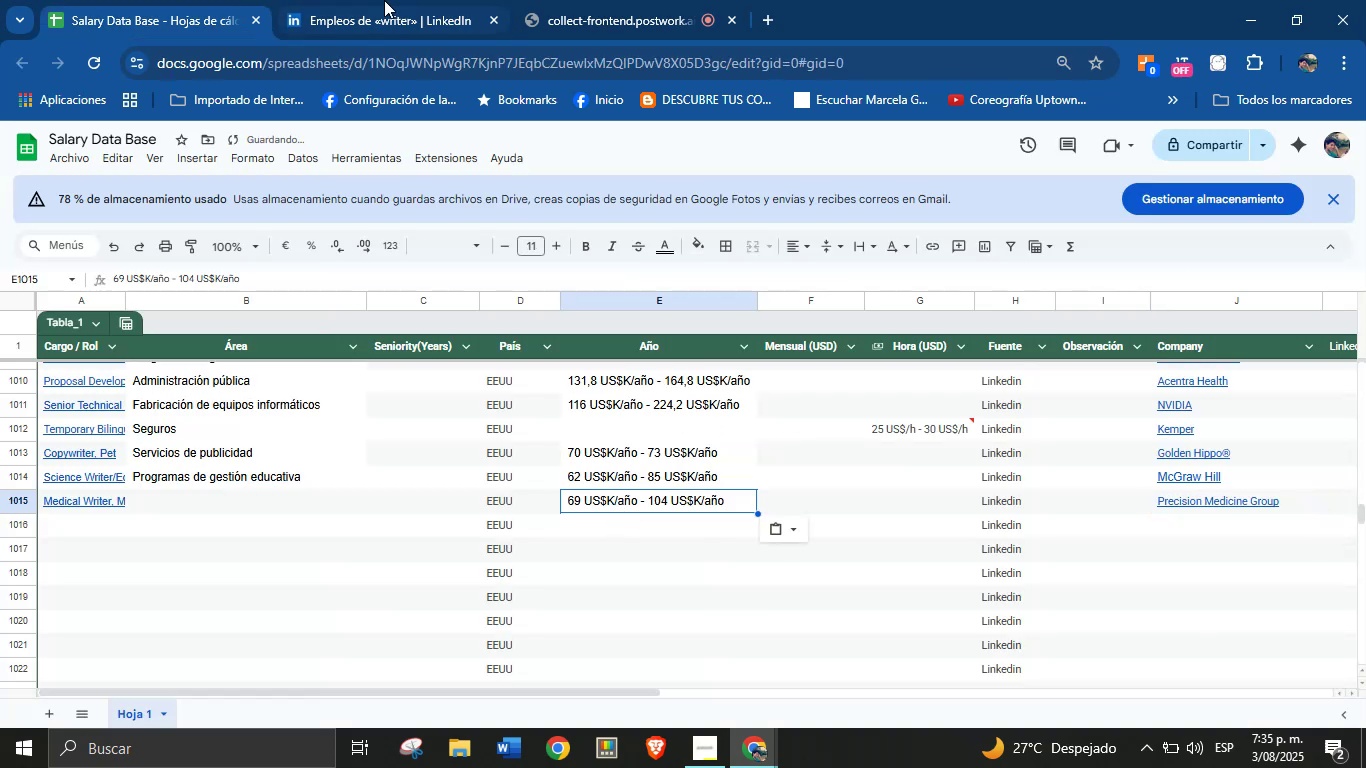 
left_click([384, 0])
 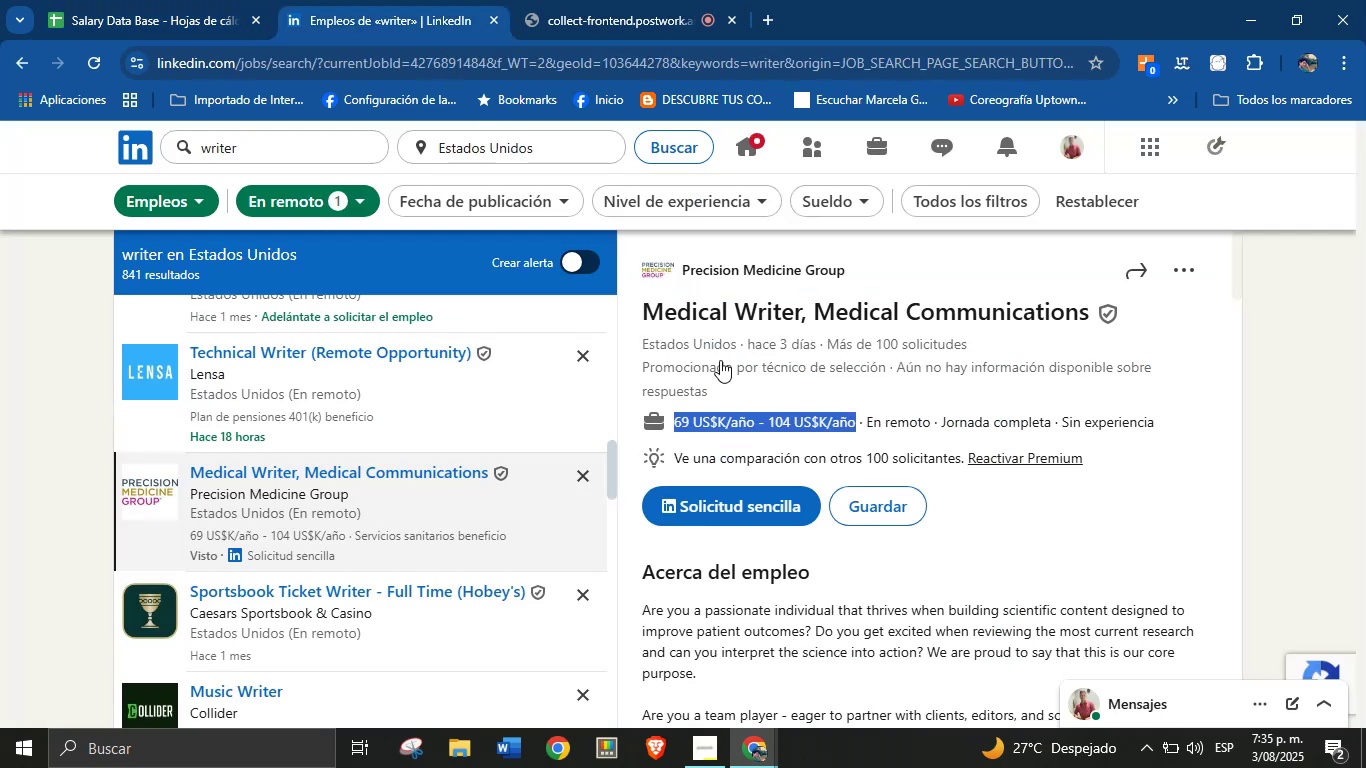 
scroll: coordinate [811, 567], scroll_direction: down, amount: 25.0
 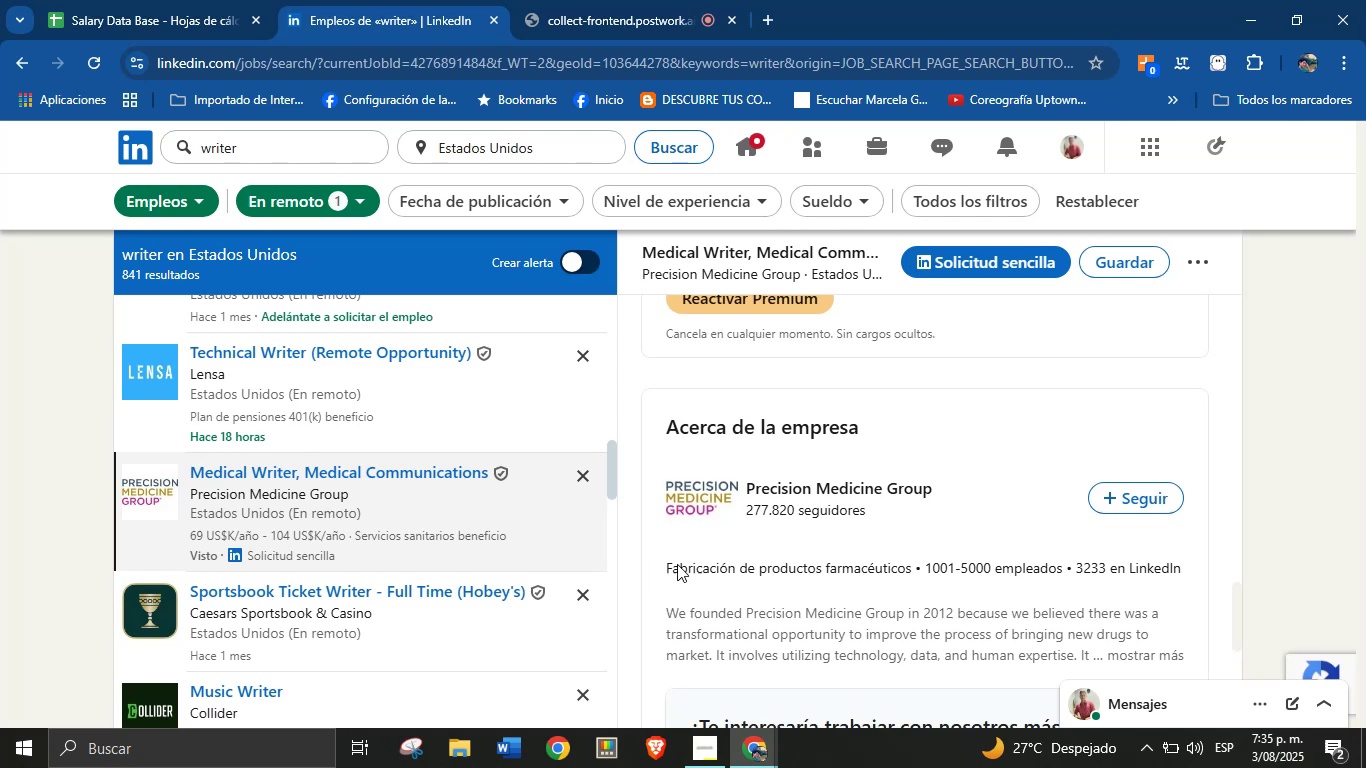 
left_click_drag(start_coordinate=[653, 563], to_coordinate=[919, 570])
 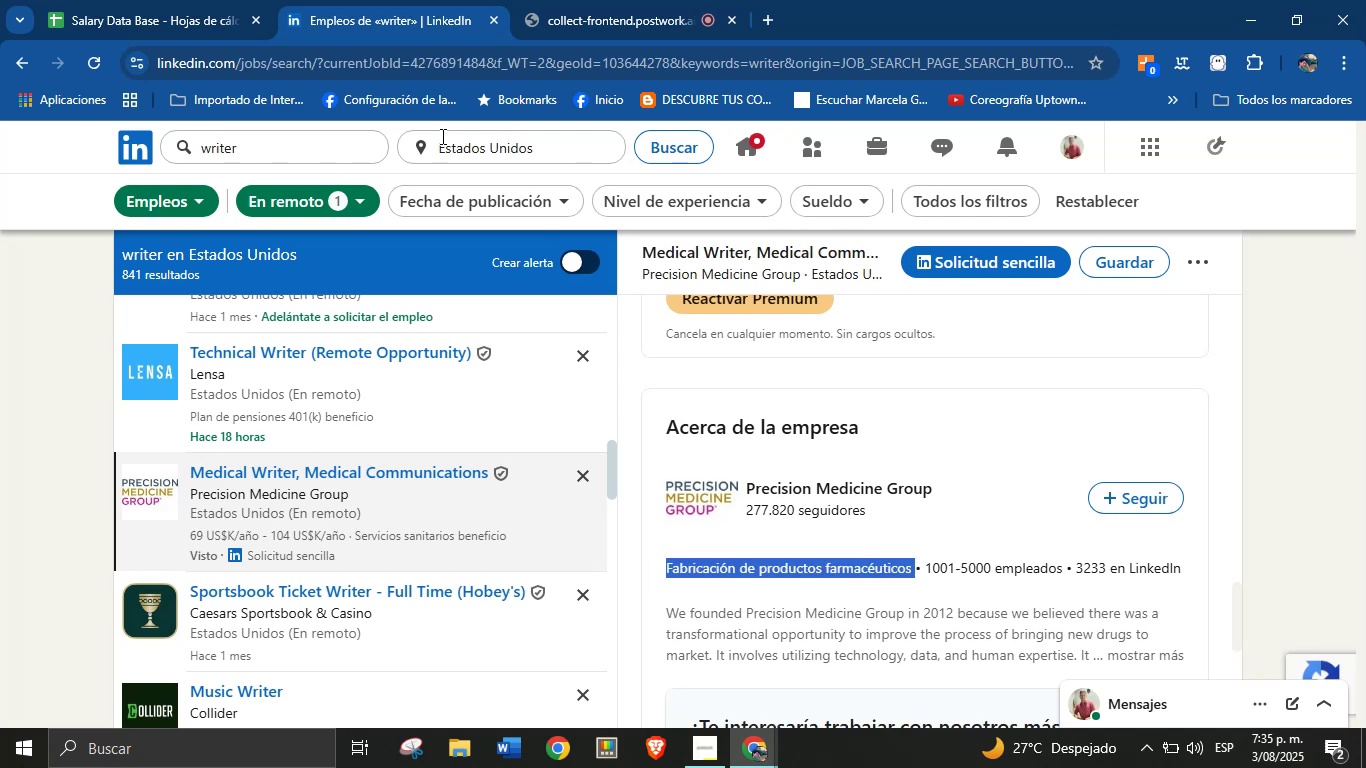 
key(Control+C)
 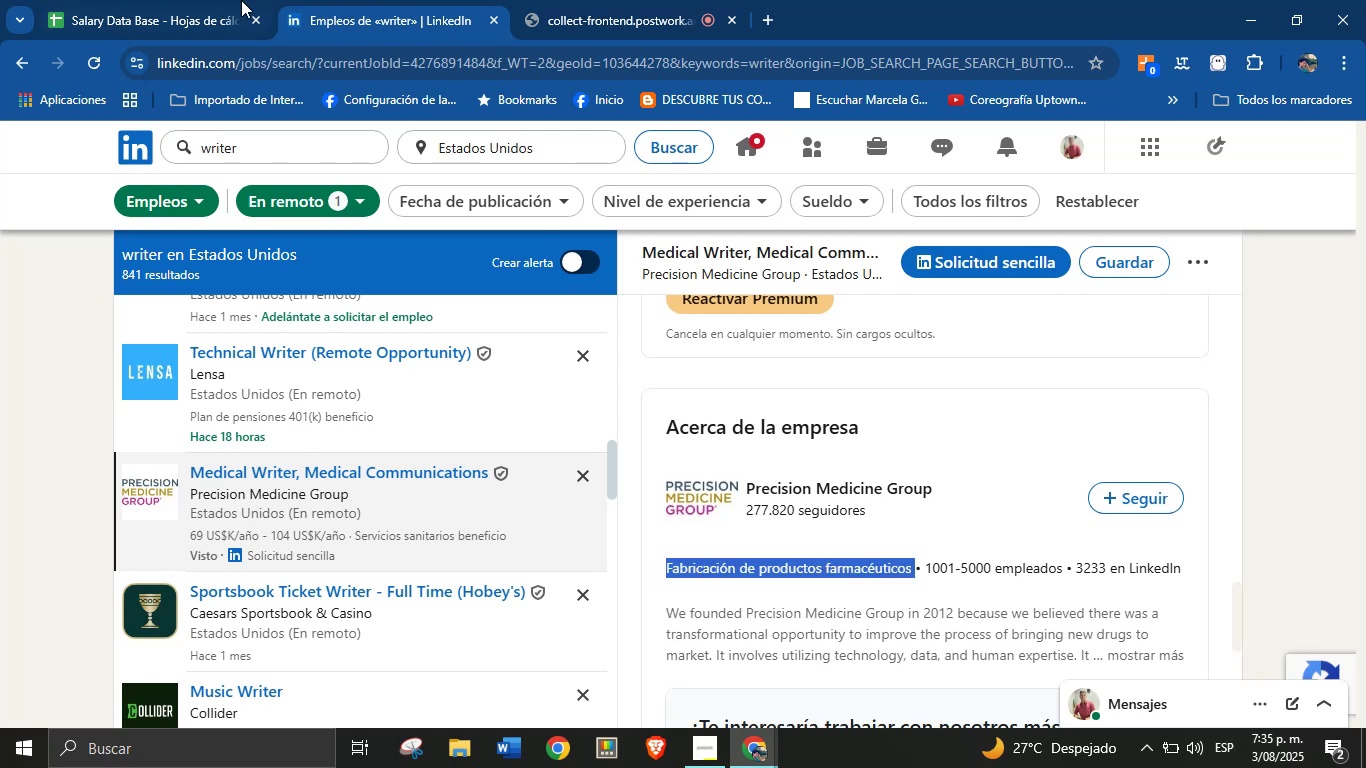 
left_click([241, 0])
 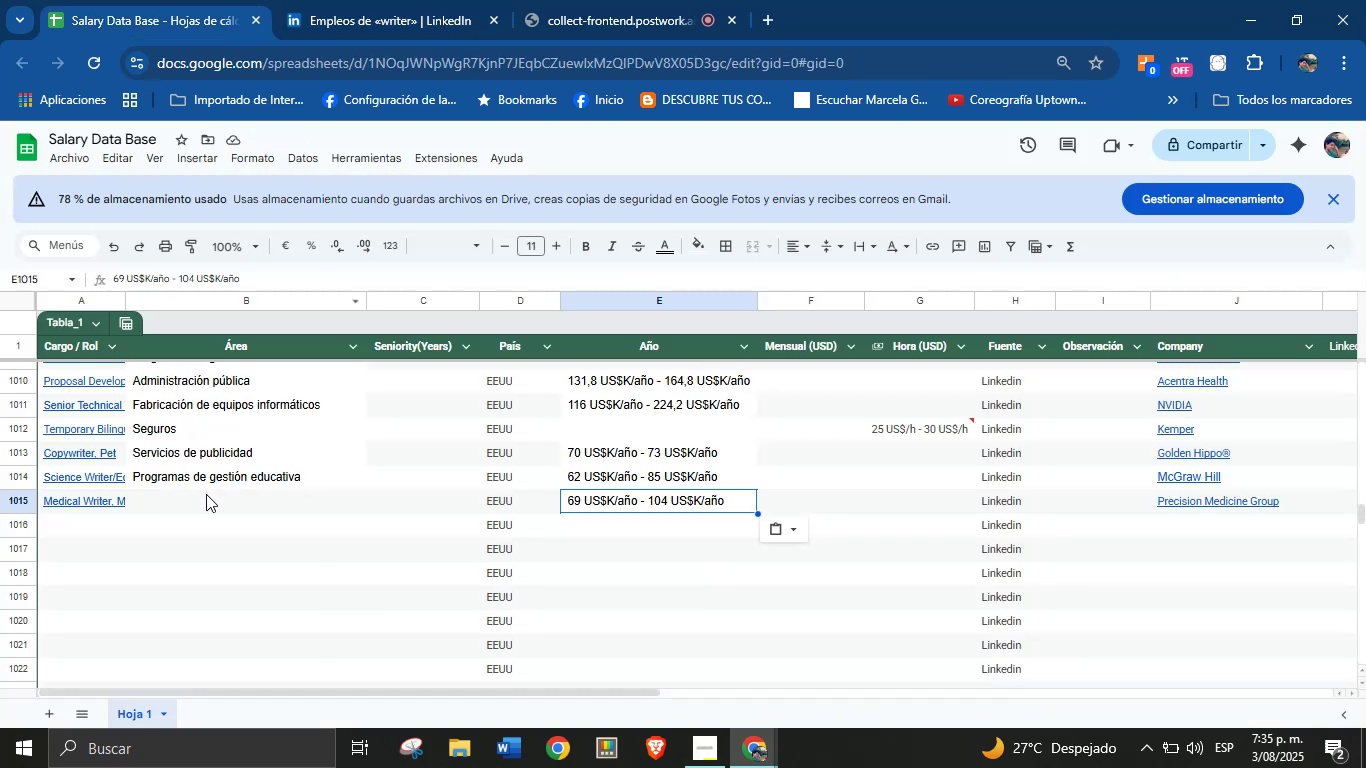 
left_click([206, 494])
 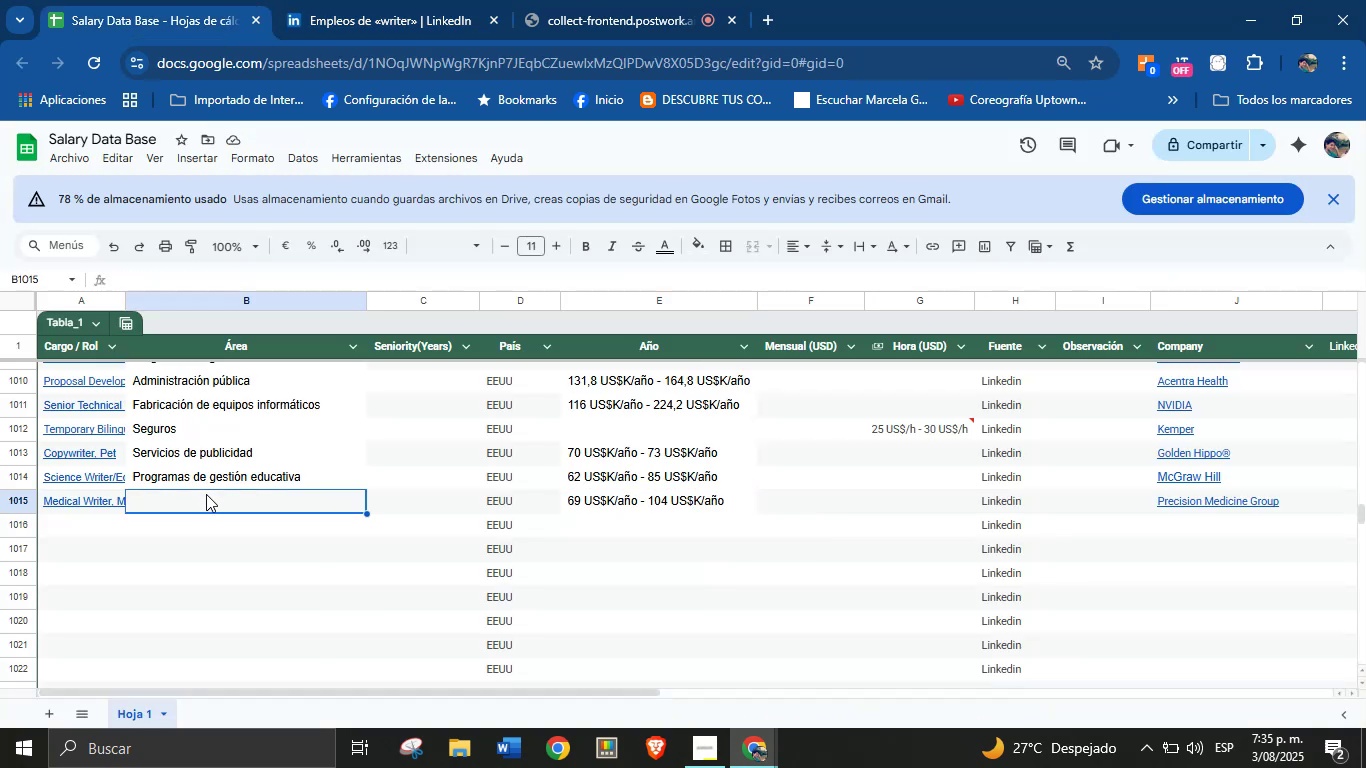 
key(Control+V)
 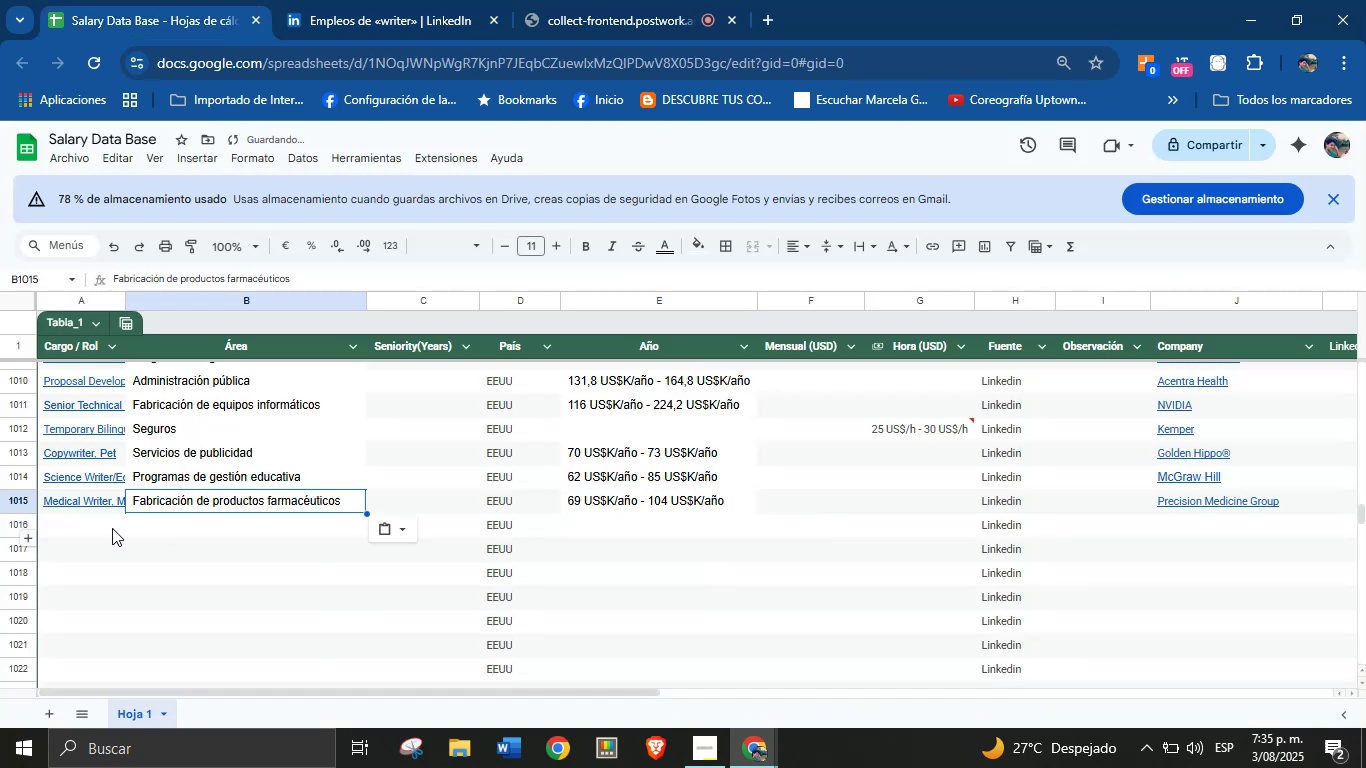 
left_click([112, 528])
 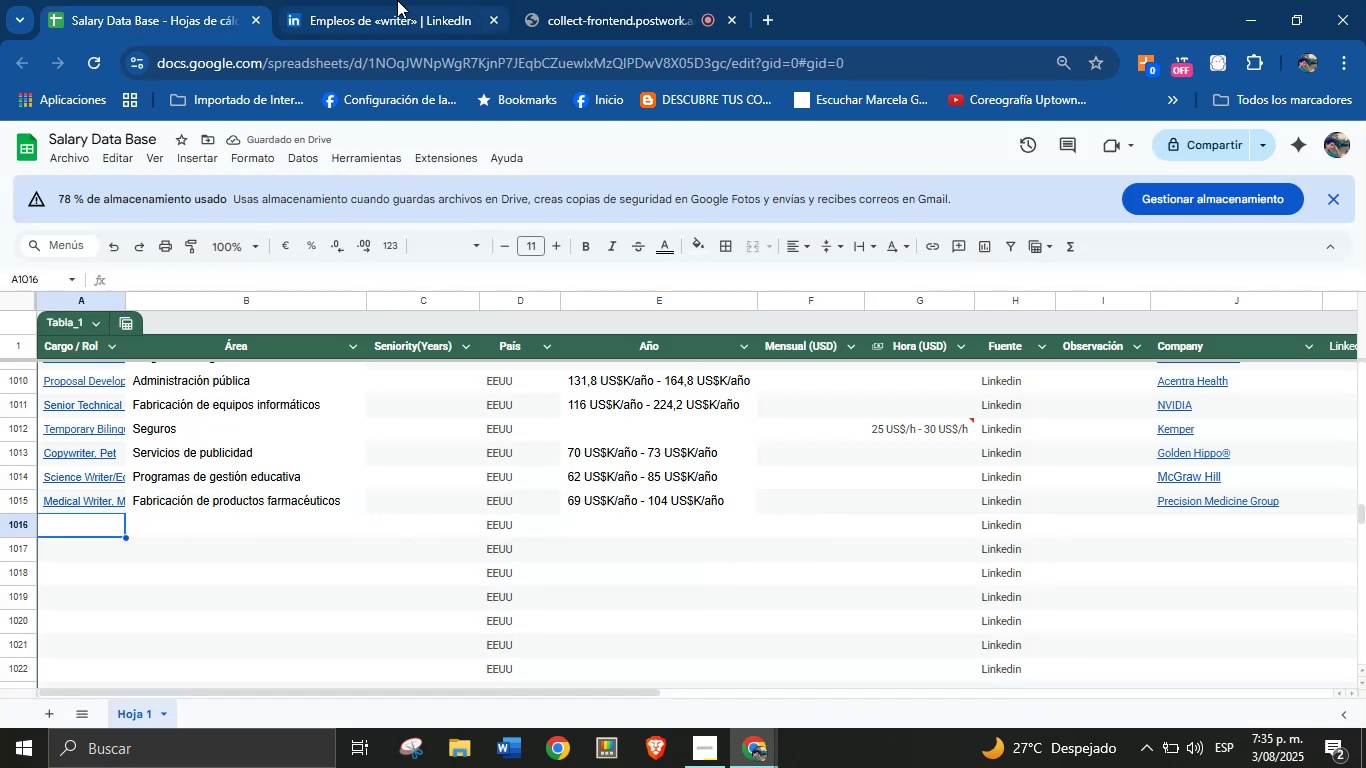 
left_click([386, 0])
 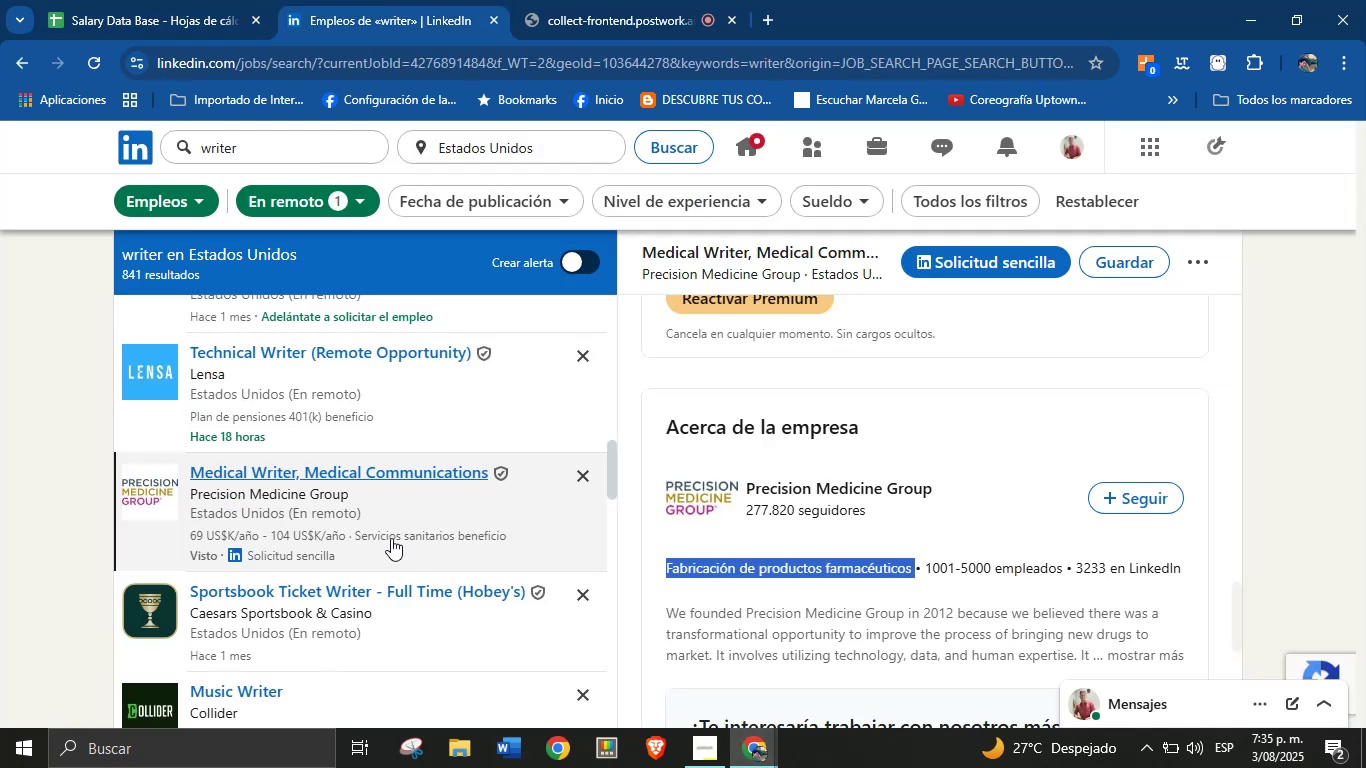 
scroll: coordinate [387, 442], scroll_direction: down, amount: 5.0
 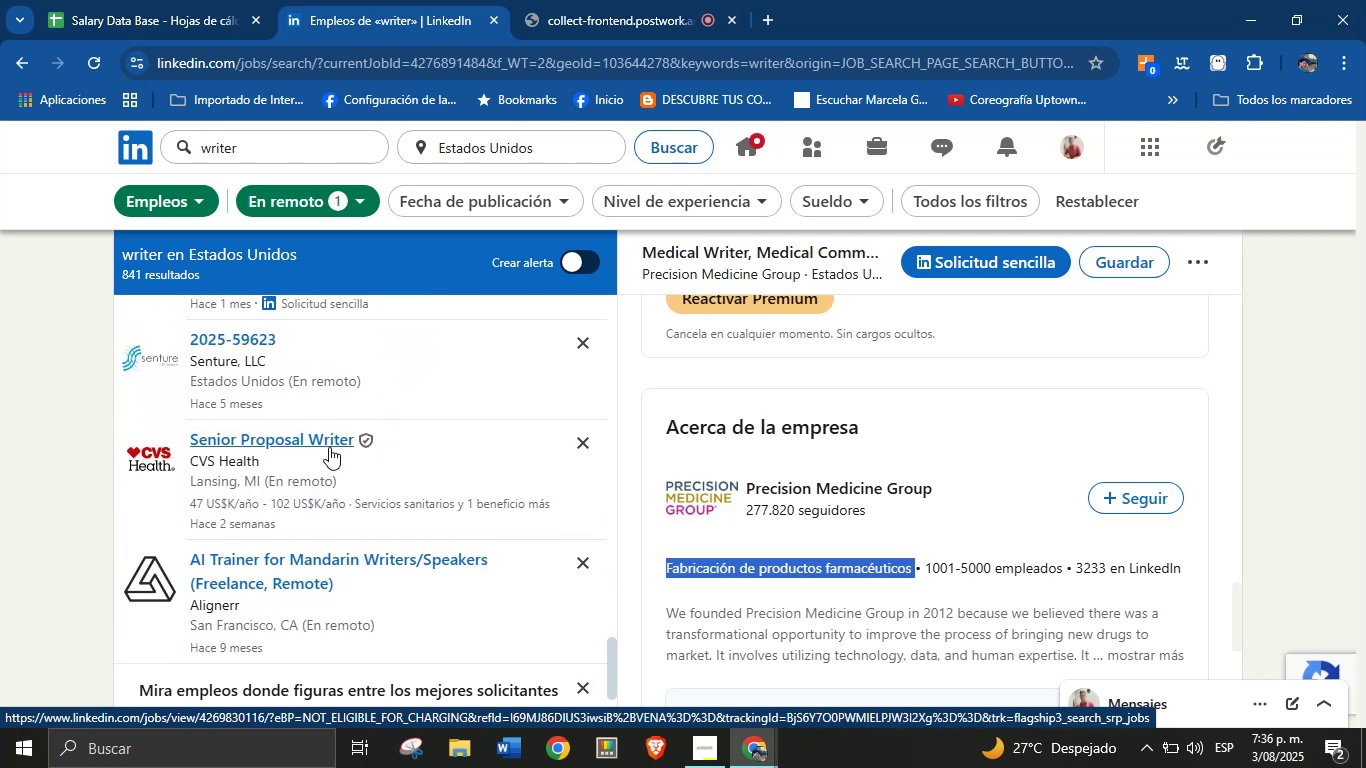 
left_click([326, 447])
 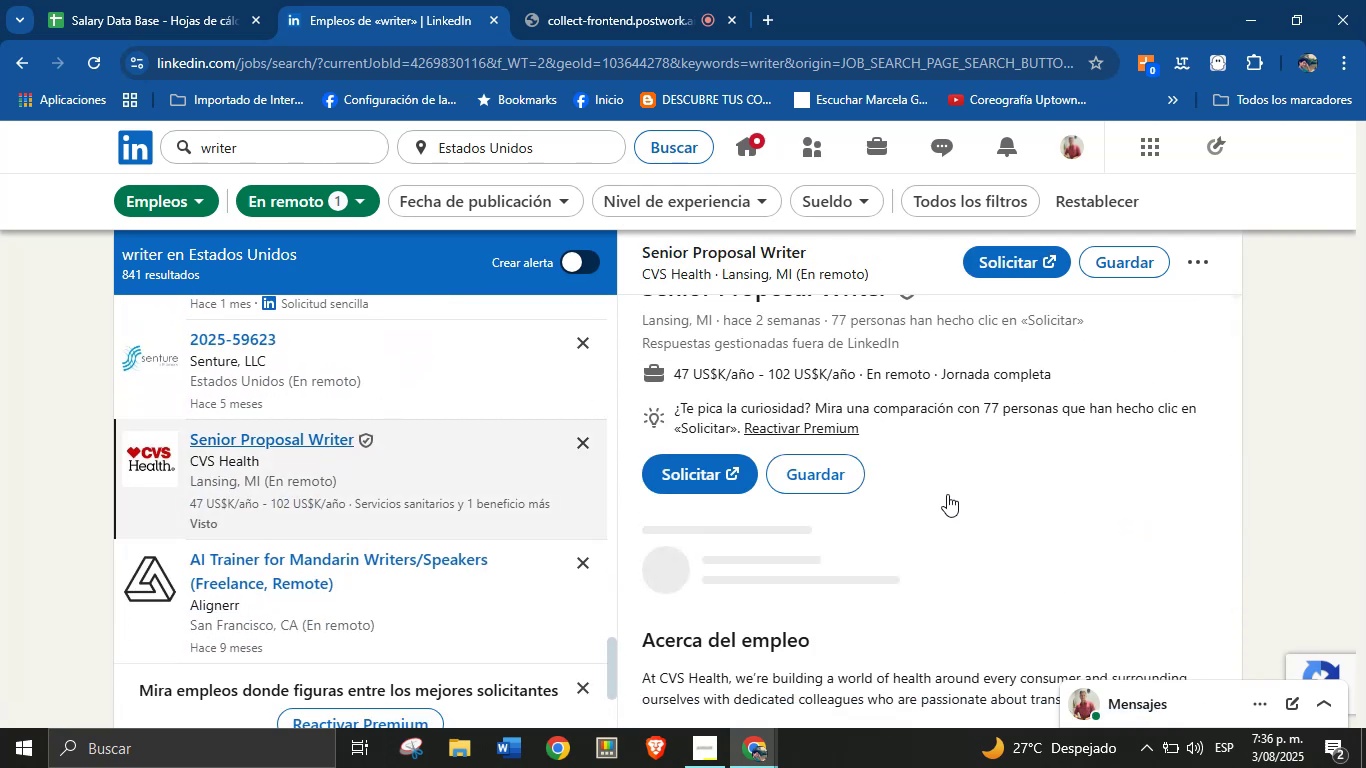 
scroll: coordinate [947, 494], scroll_direction: up, amount: 12.0
 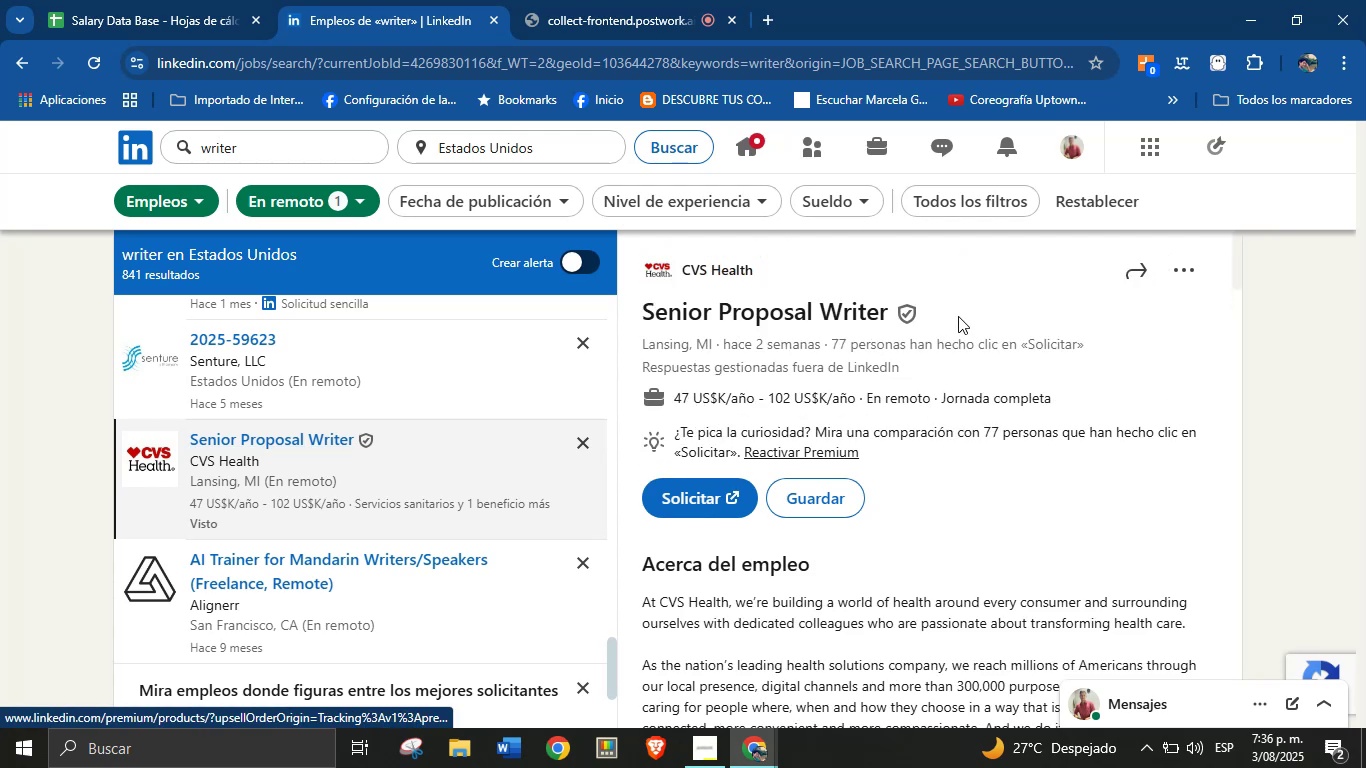 
left_click_drag(start_coordinate=[958, 316], to_coordinate=[645, 313])
 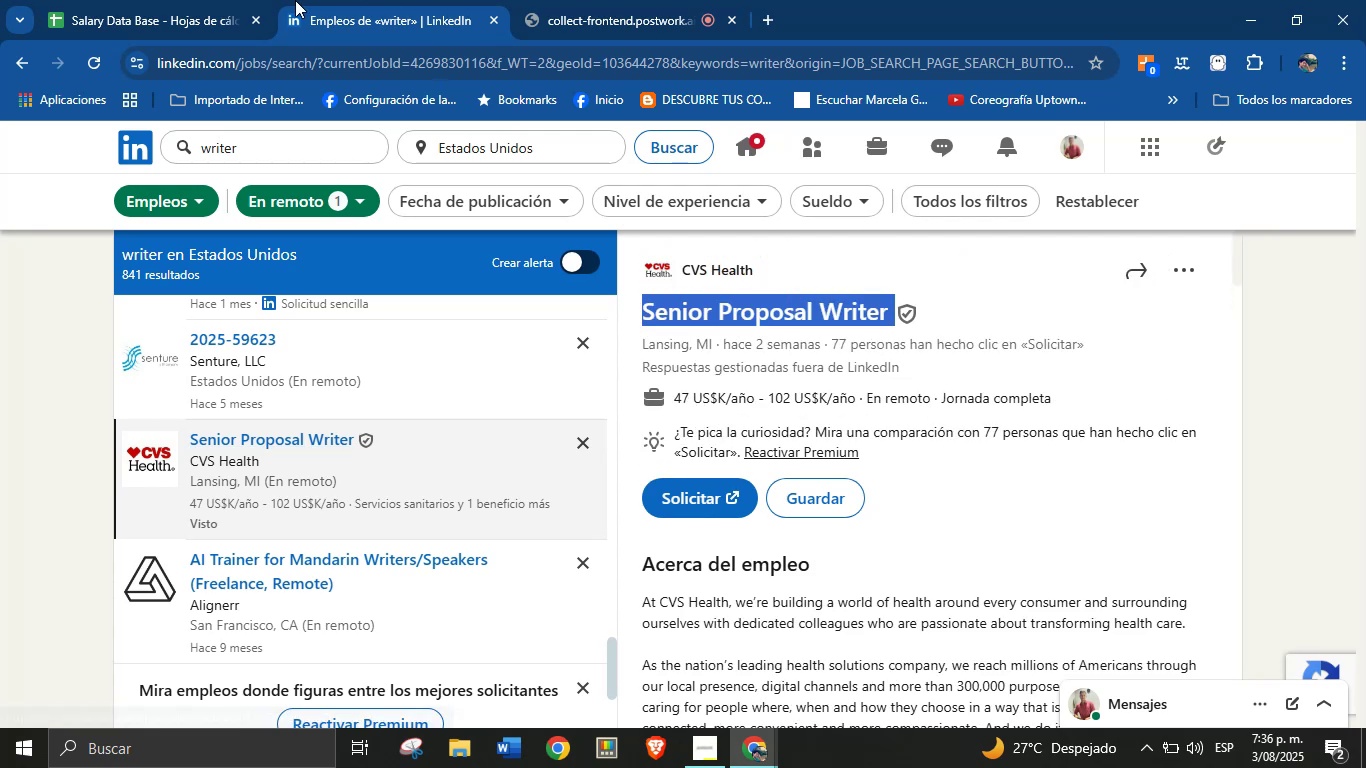 
key(Control+C)
 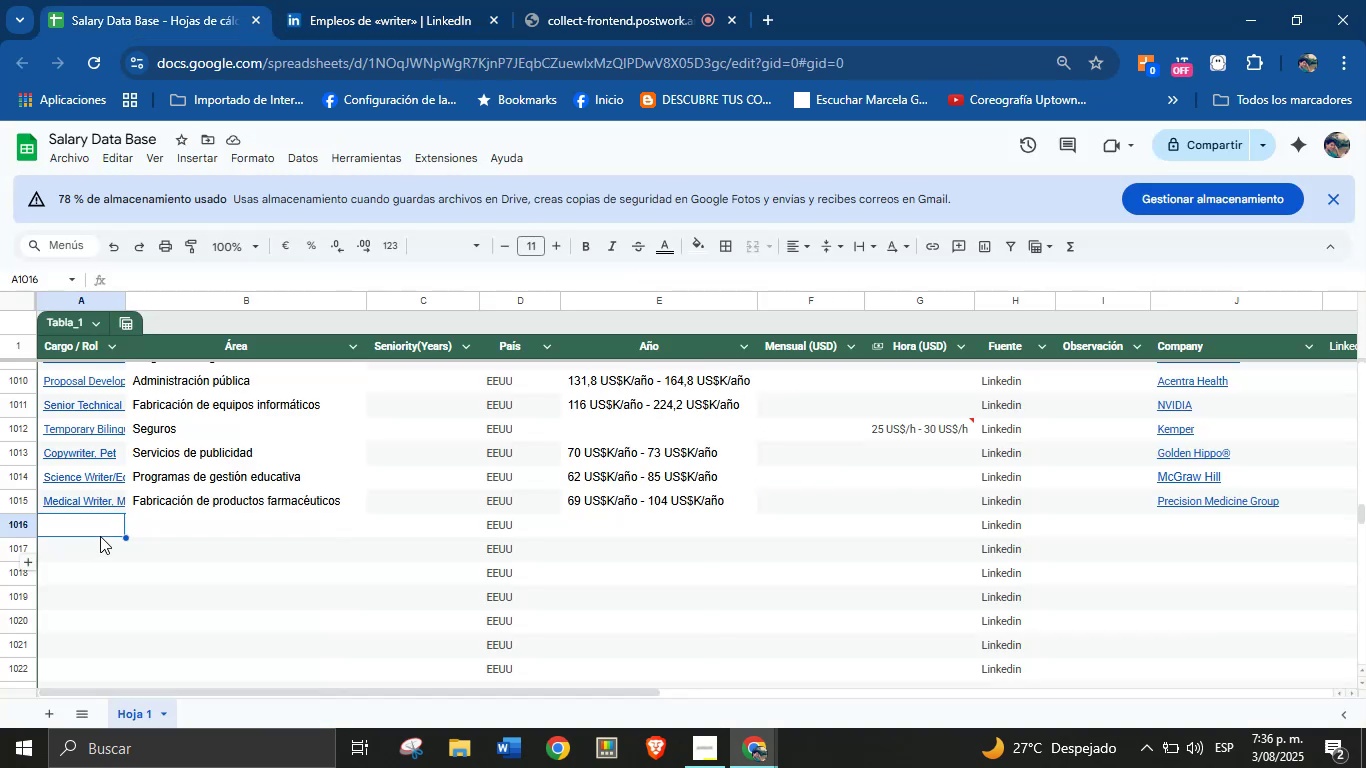 
key(Control+V)
 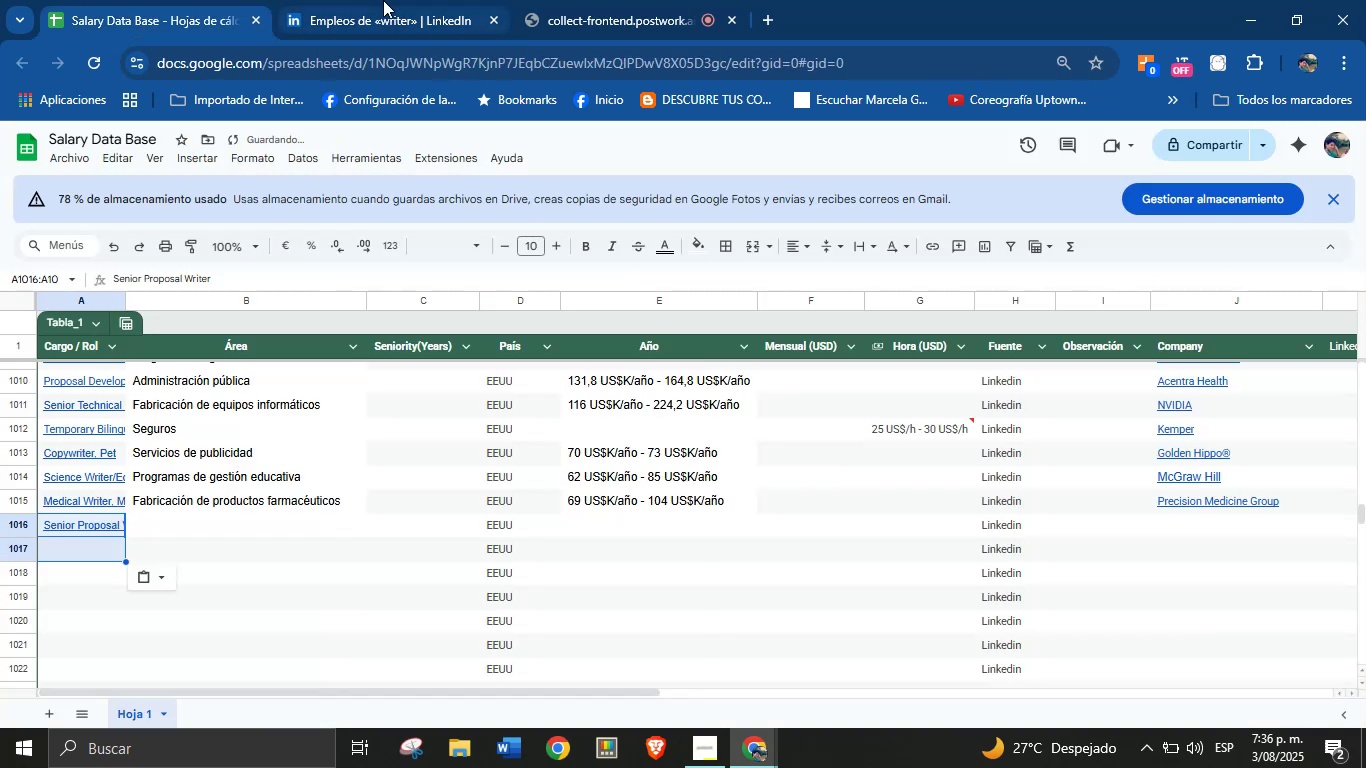 
left_click([383, 0])
 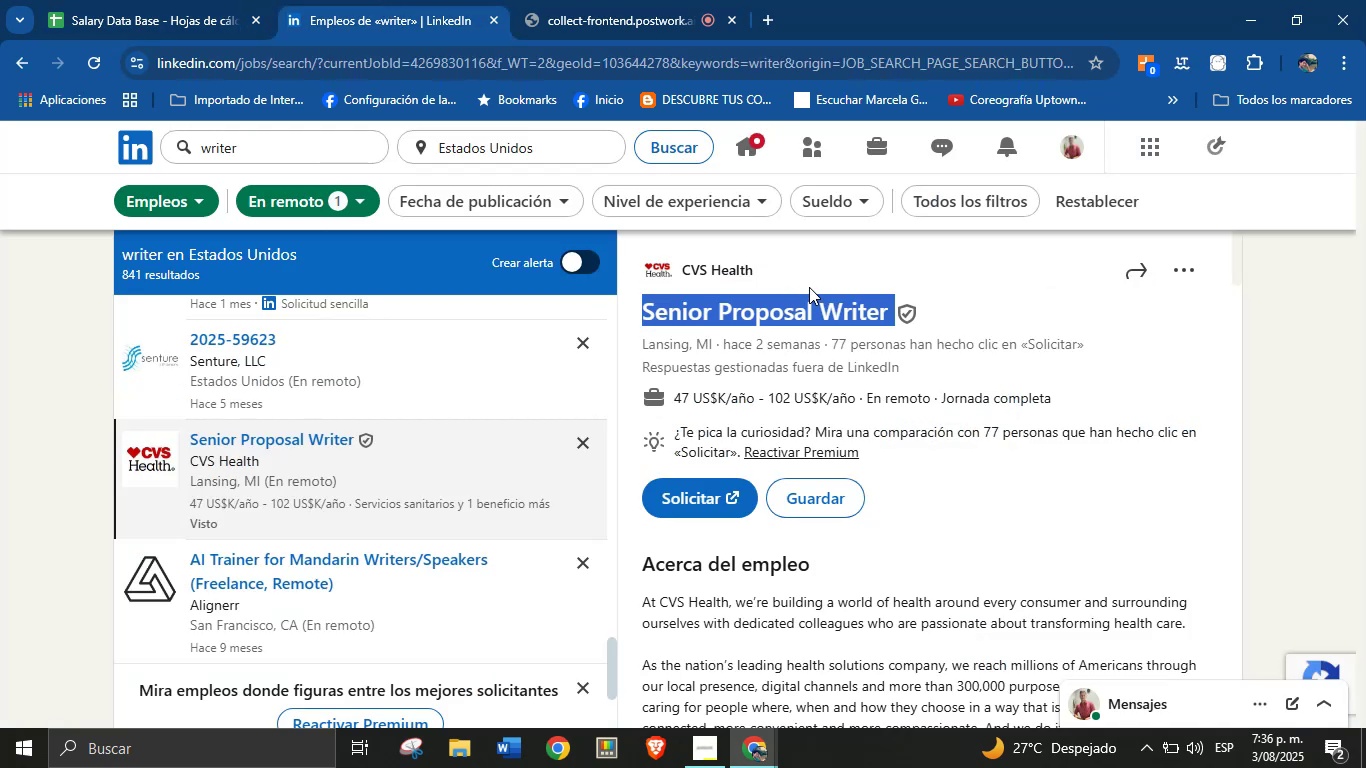 
left_click_drag(start_coordinate=[806, 283], to_coordinate=[686, 261])
 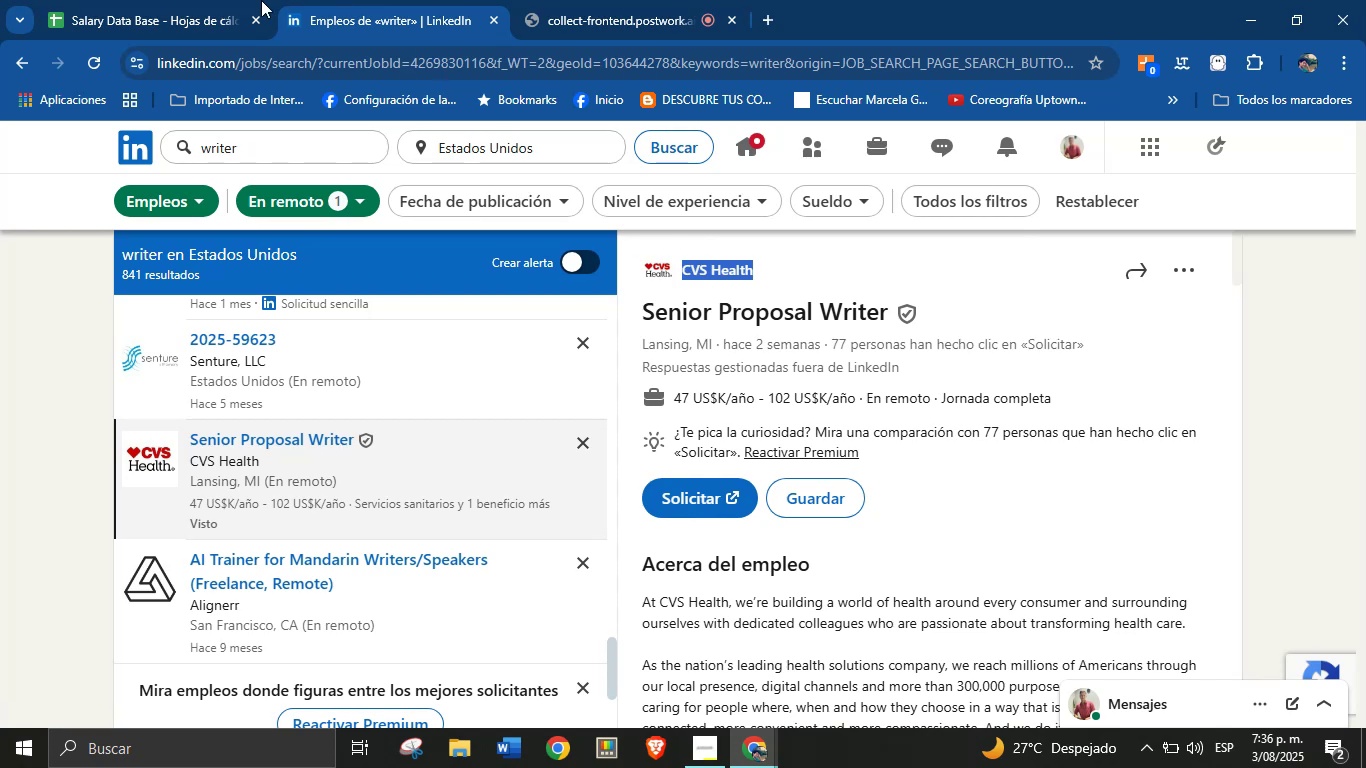 
key(Control+C)
 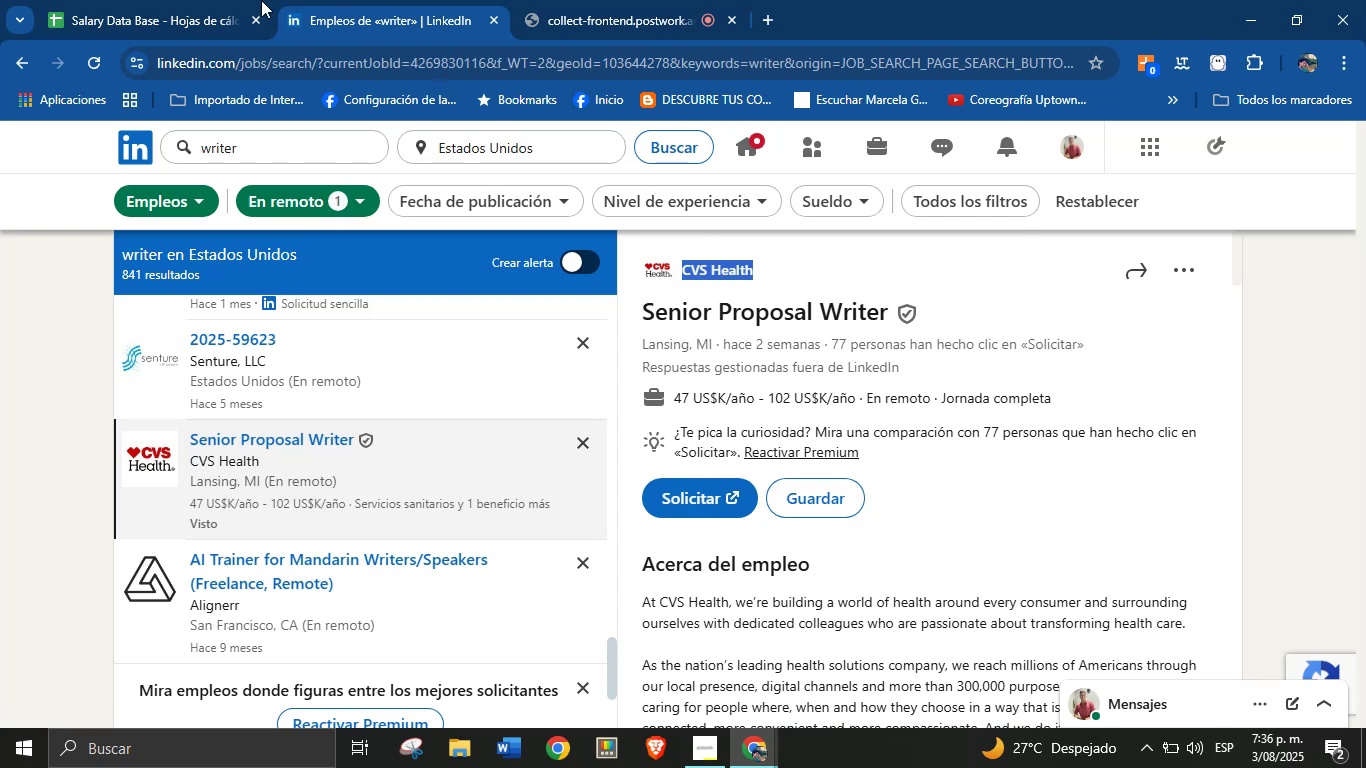 
left_click([261, 0])
 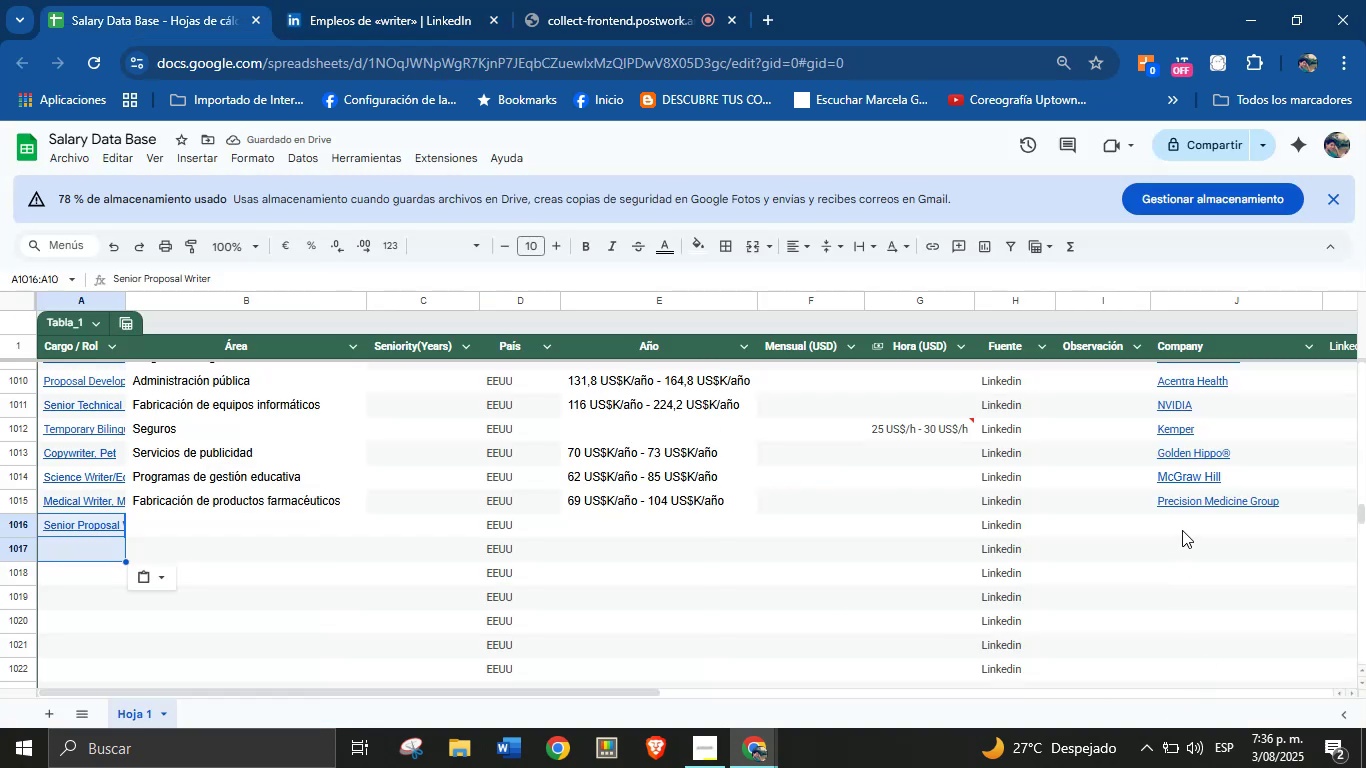 
left_click([1182, 530])
 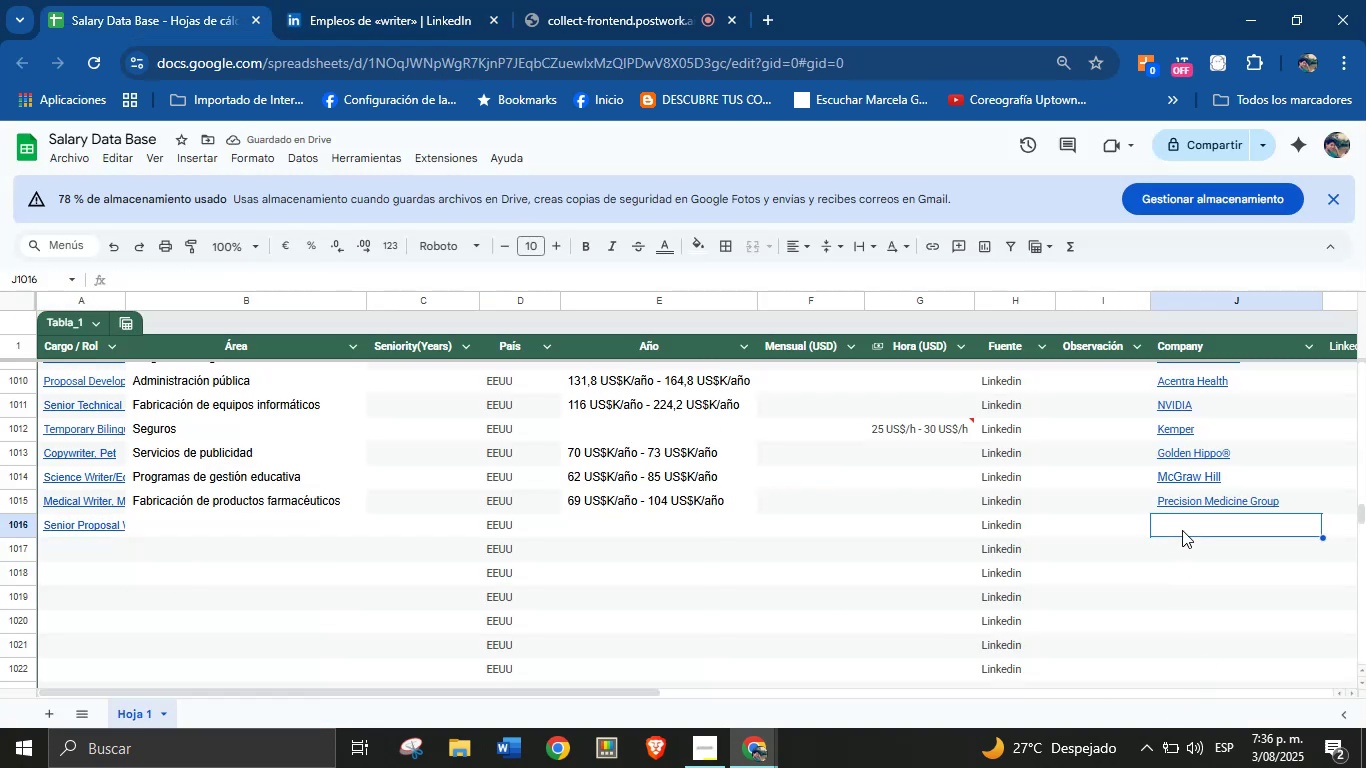 
key(Control+V)
 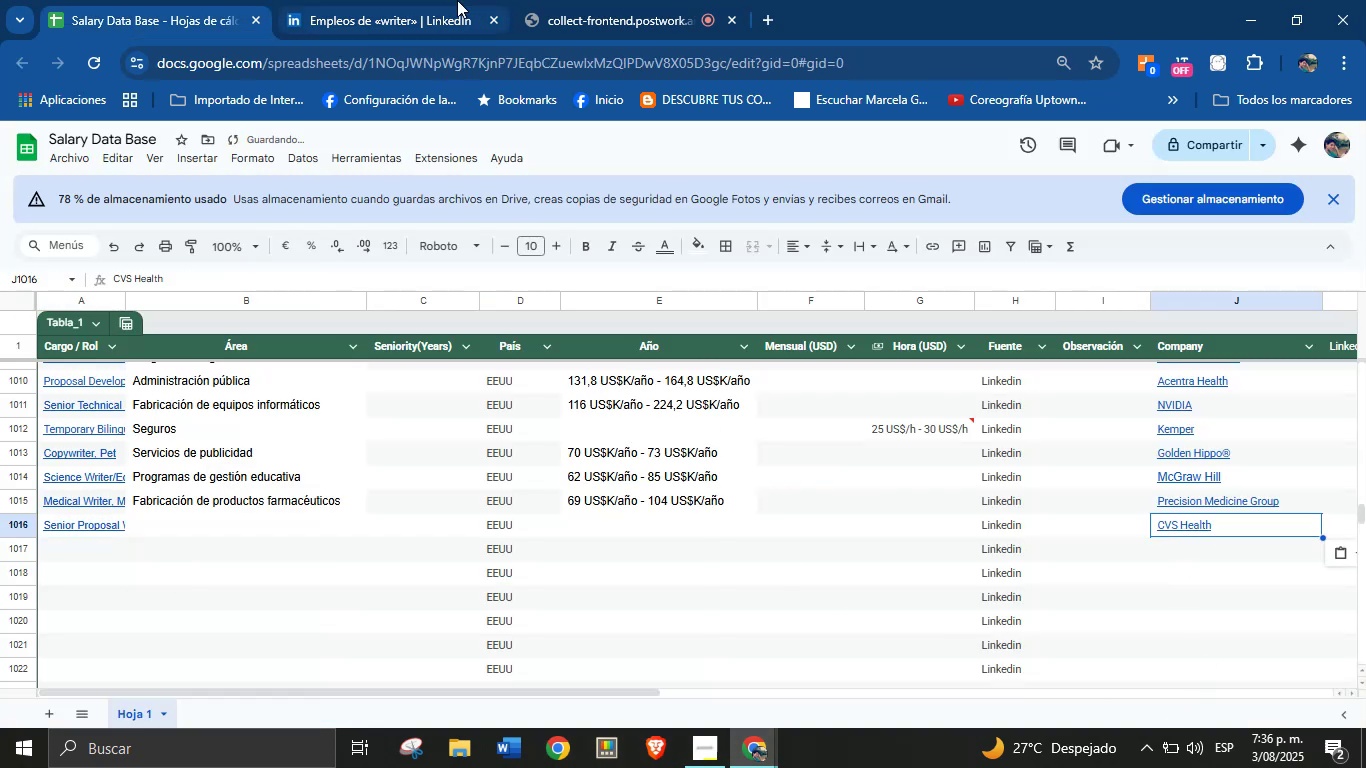 
left_click([457, 0])
 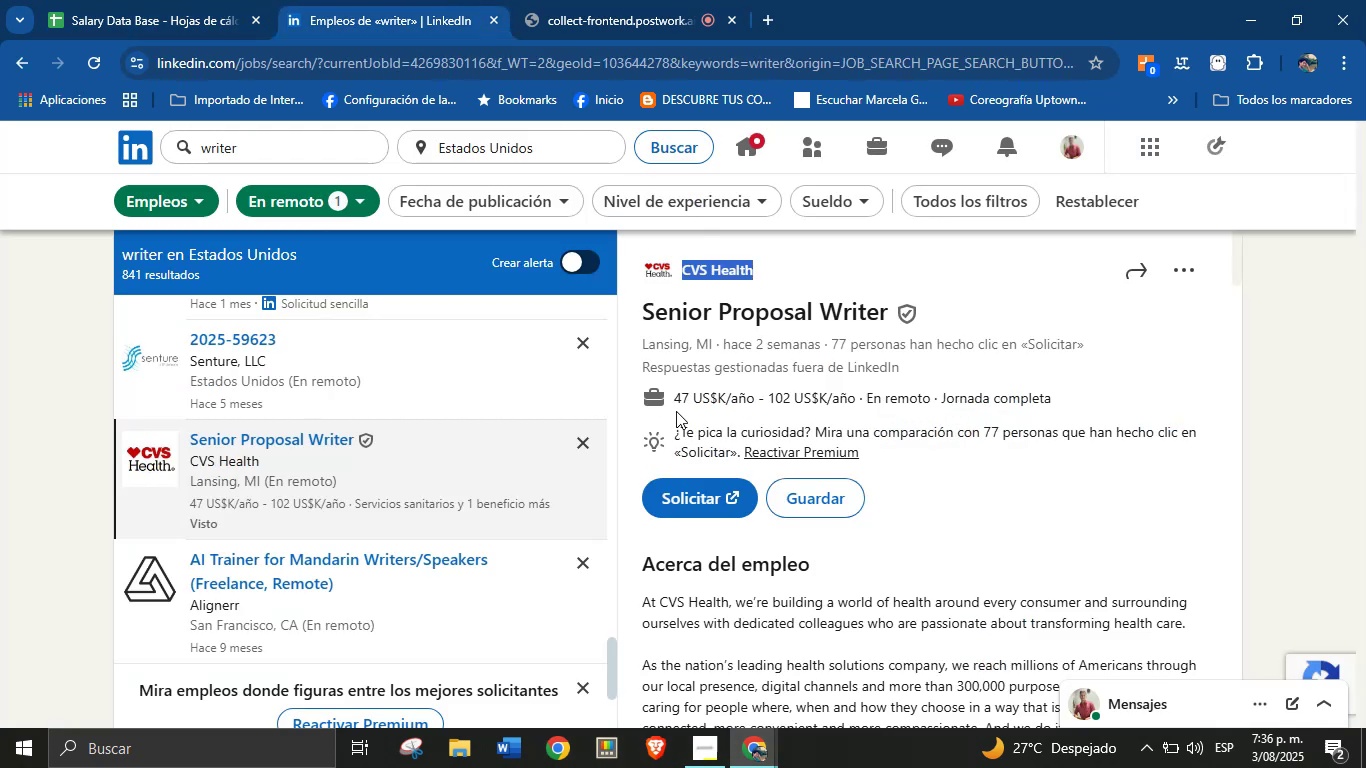 
left_click_drag(start_coordinate=[673, 405], to_coordinate=[864, 404])
 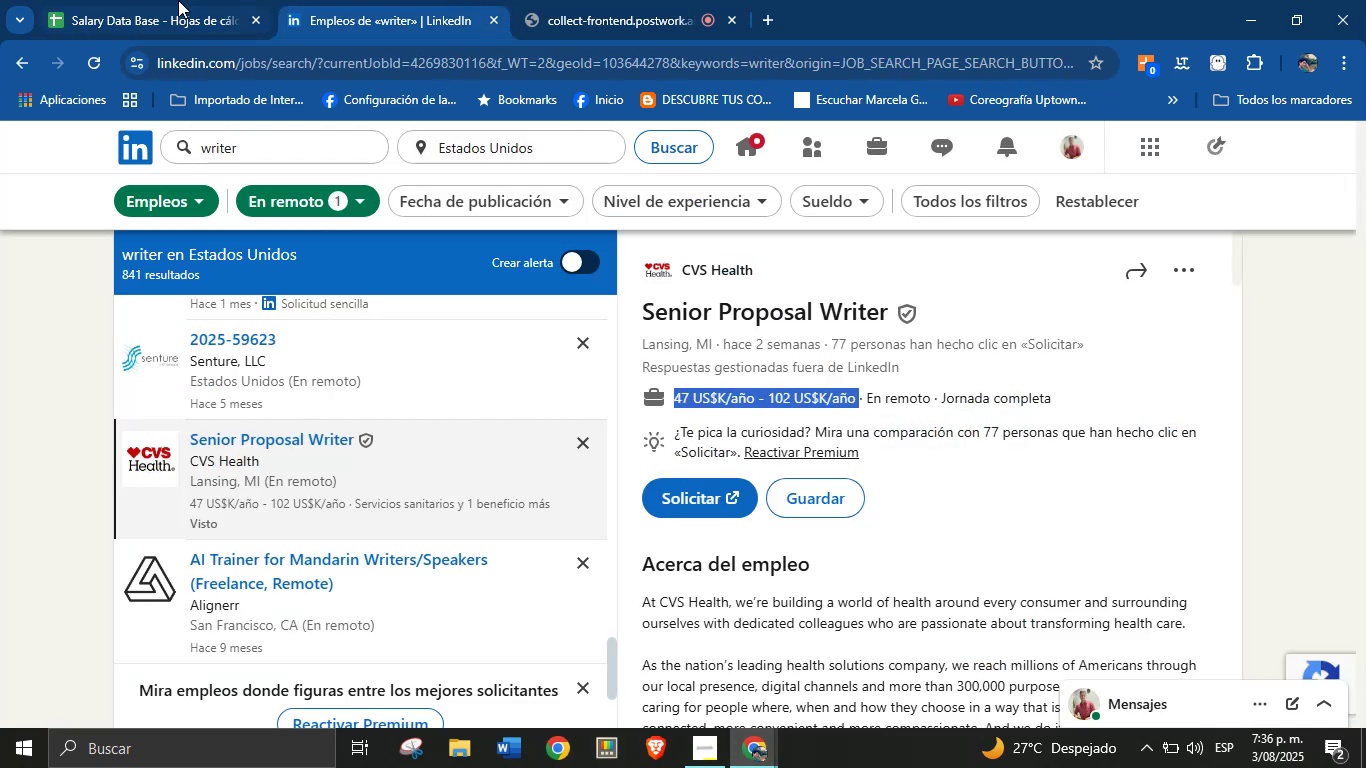 
key(Control+C)
 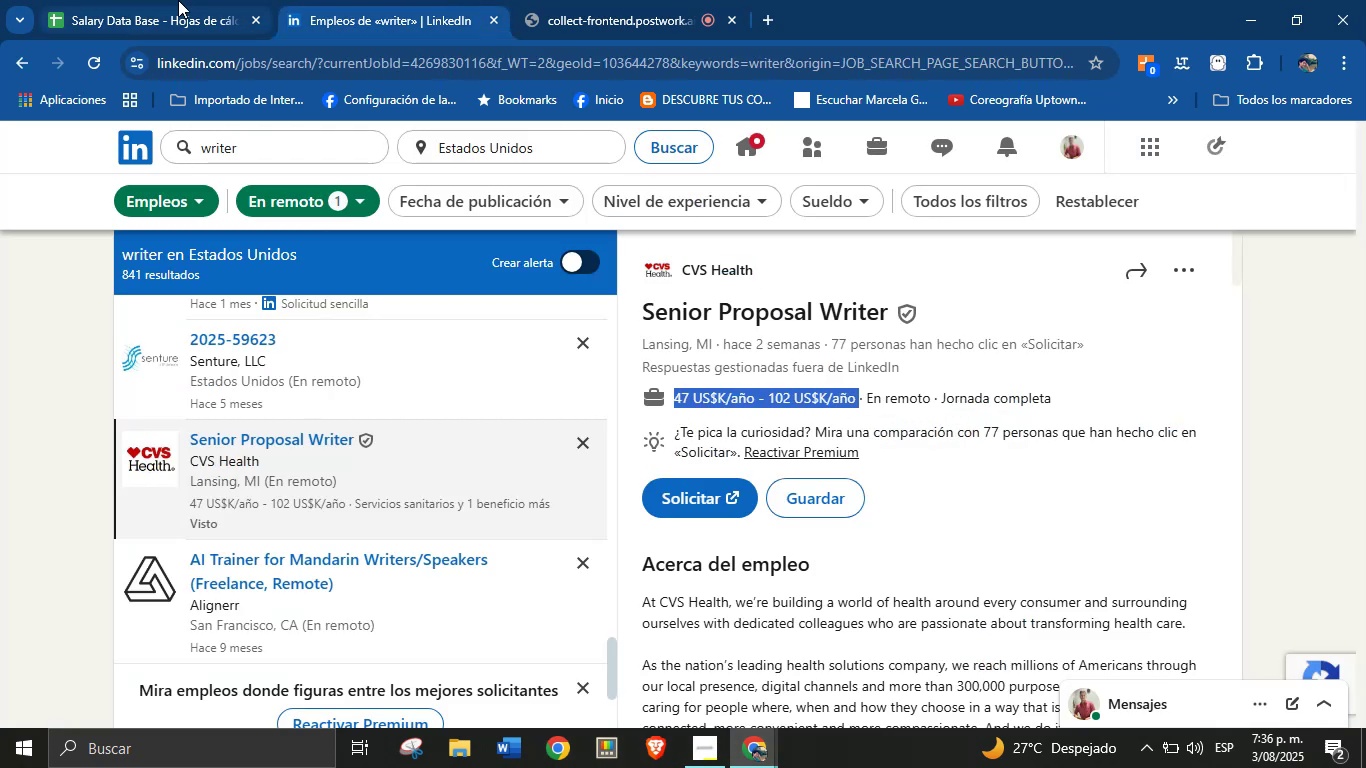 
left_click([178, 0])
 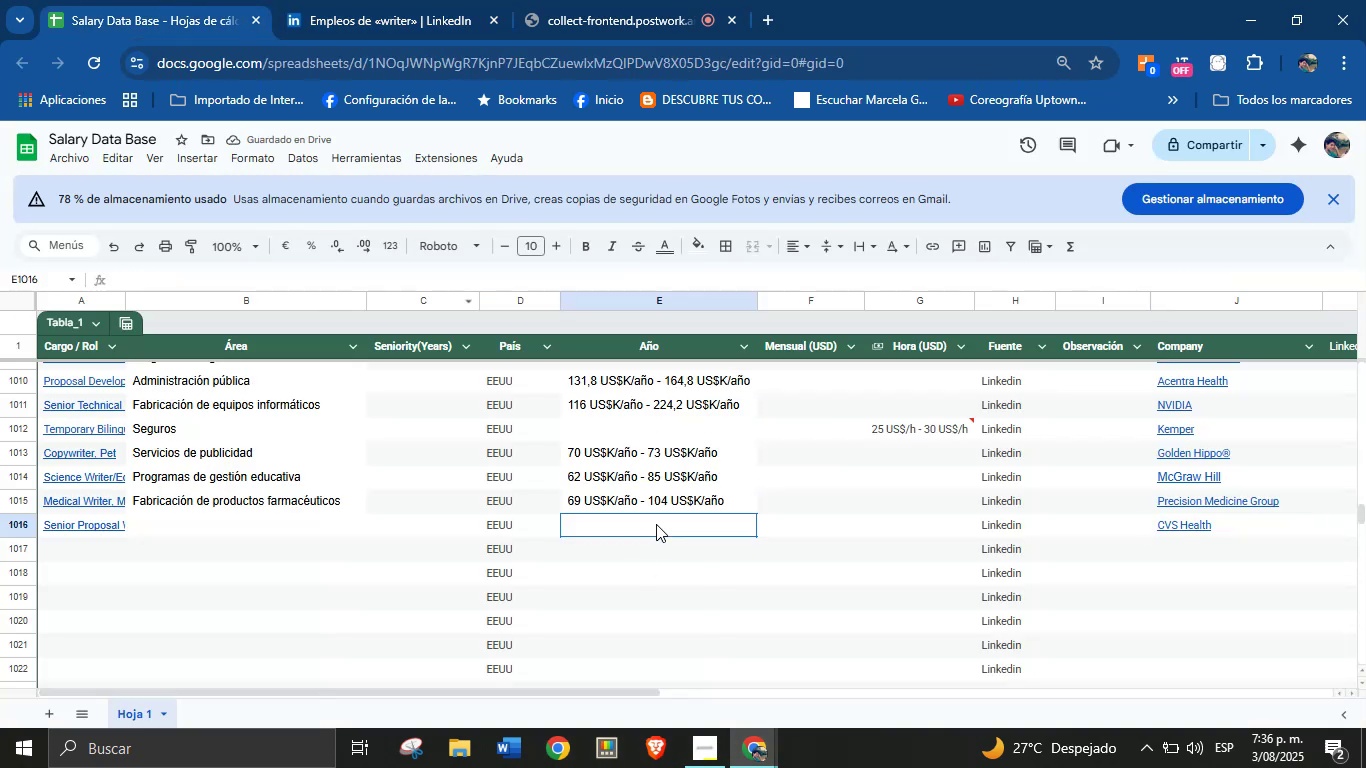 
left_click([656, 524])
 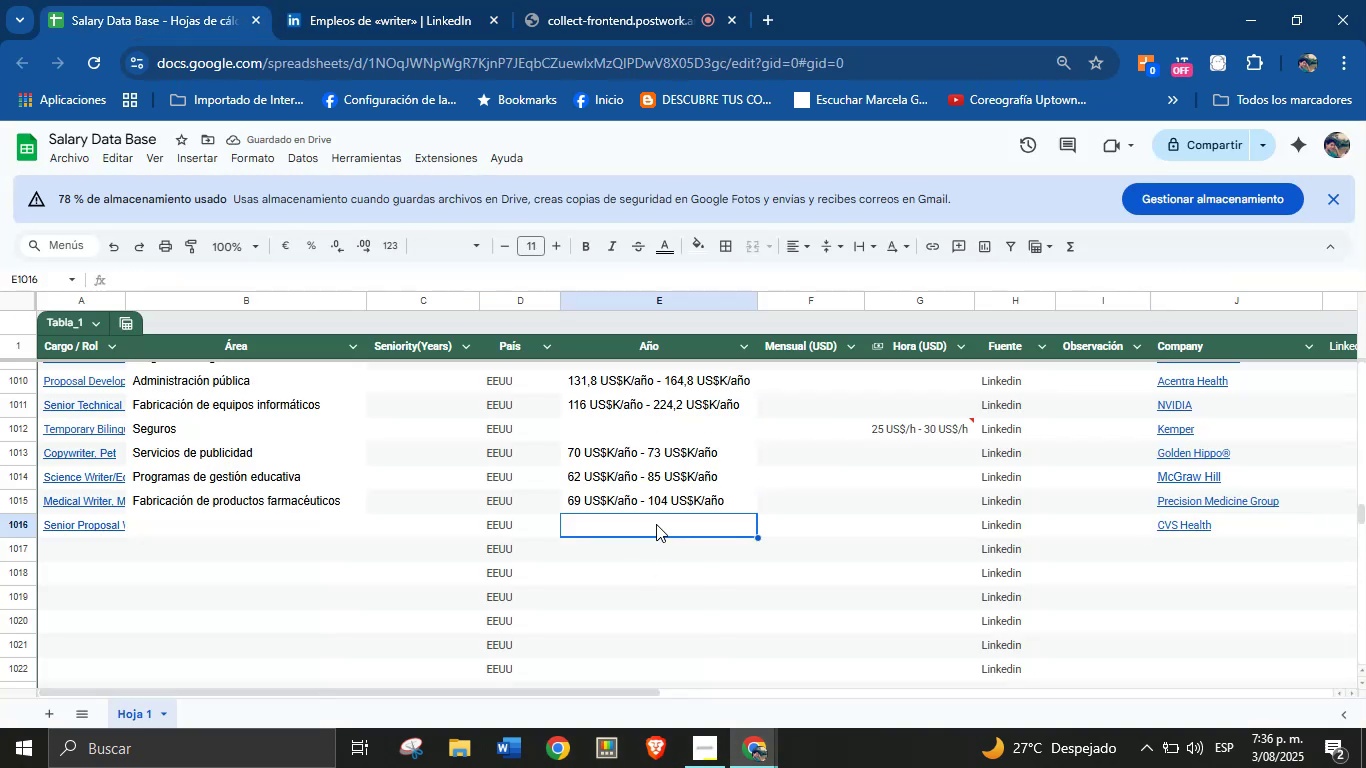 
key(Control+V)
 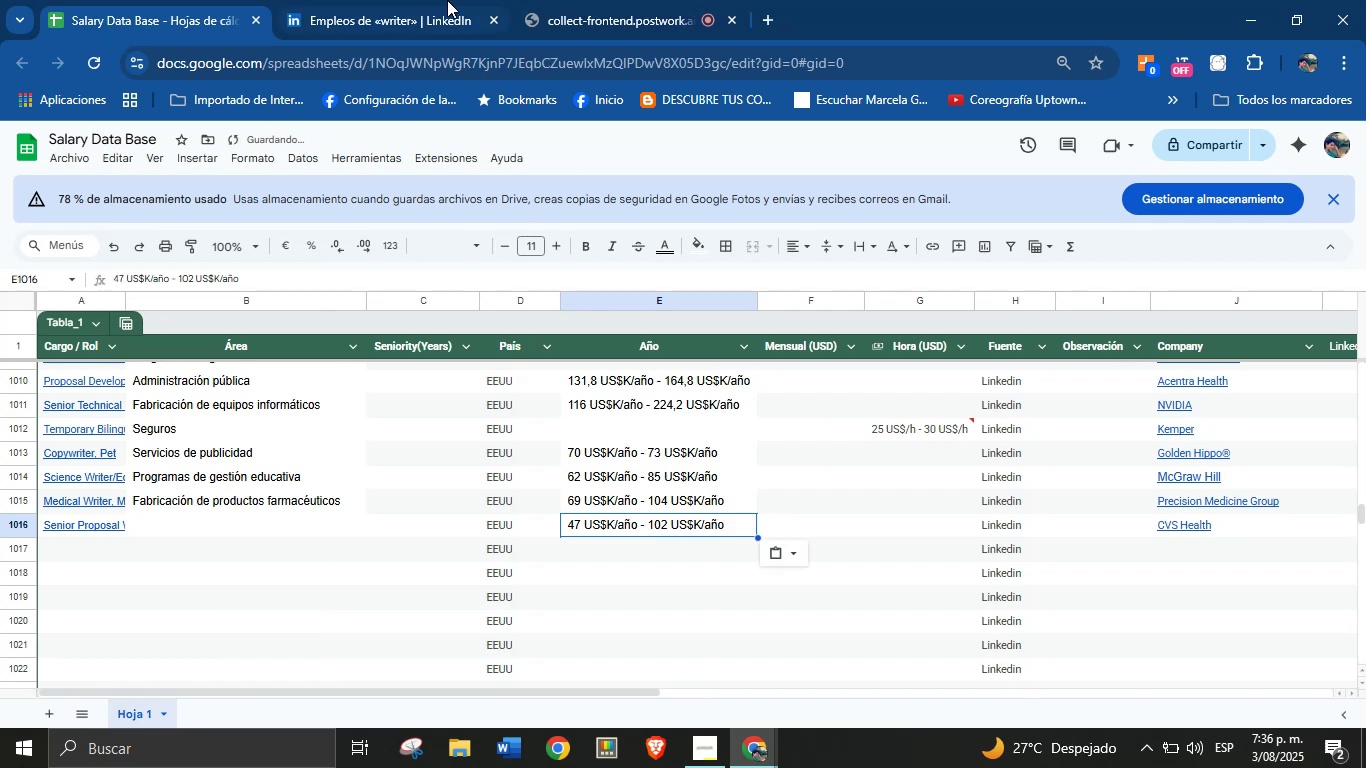 
left_click([447, 0])
 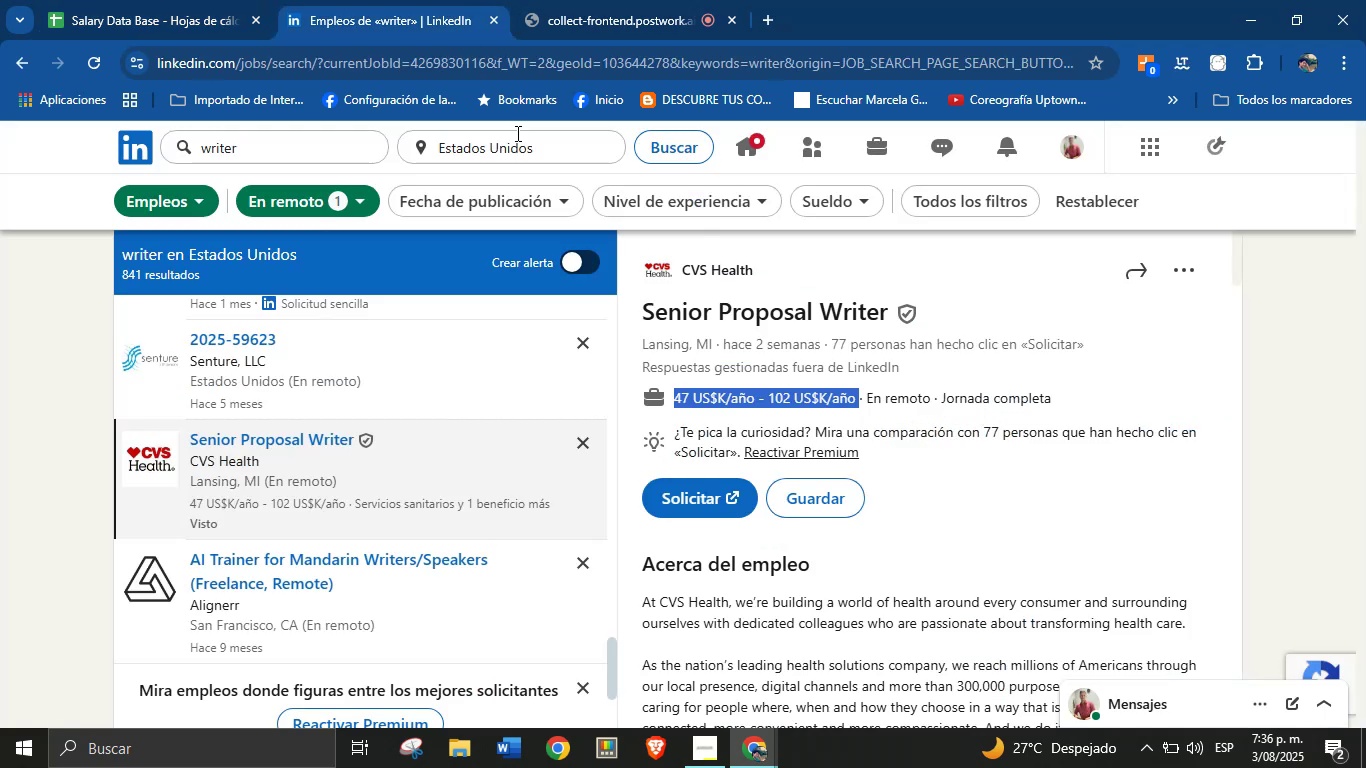 
scroll: coordinate [733, 604], scroll_direction: down, amount: 37.0
 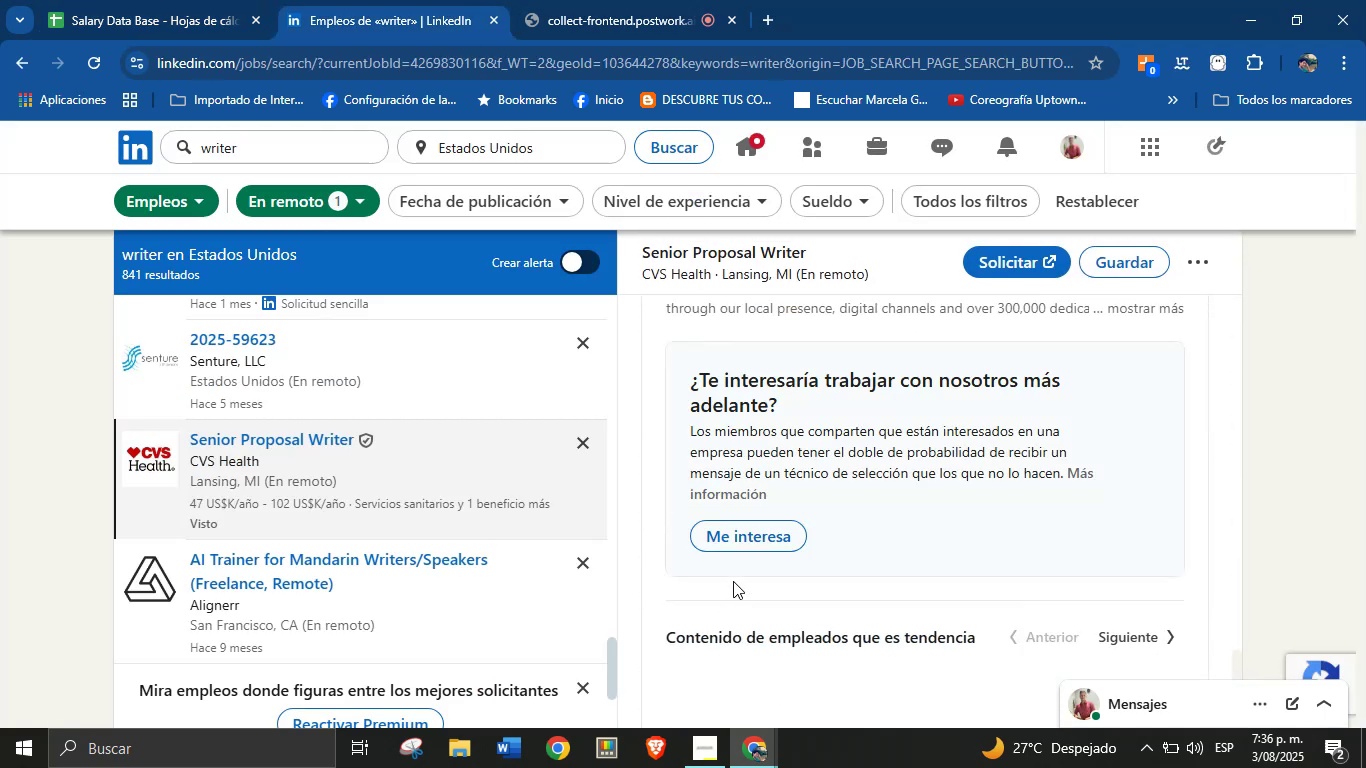 
scroll: coordinate [733, 581], scroll_direction: up, amount: 4.0
 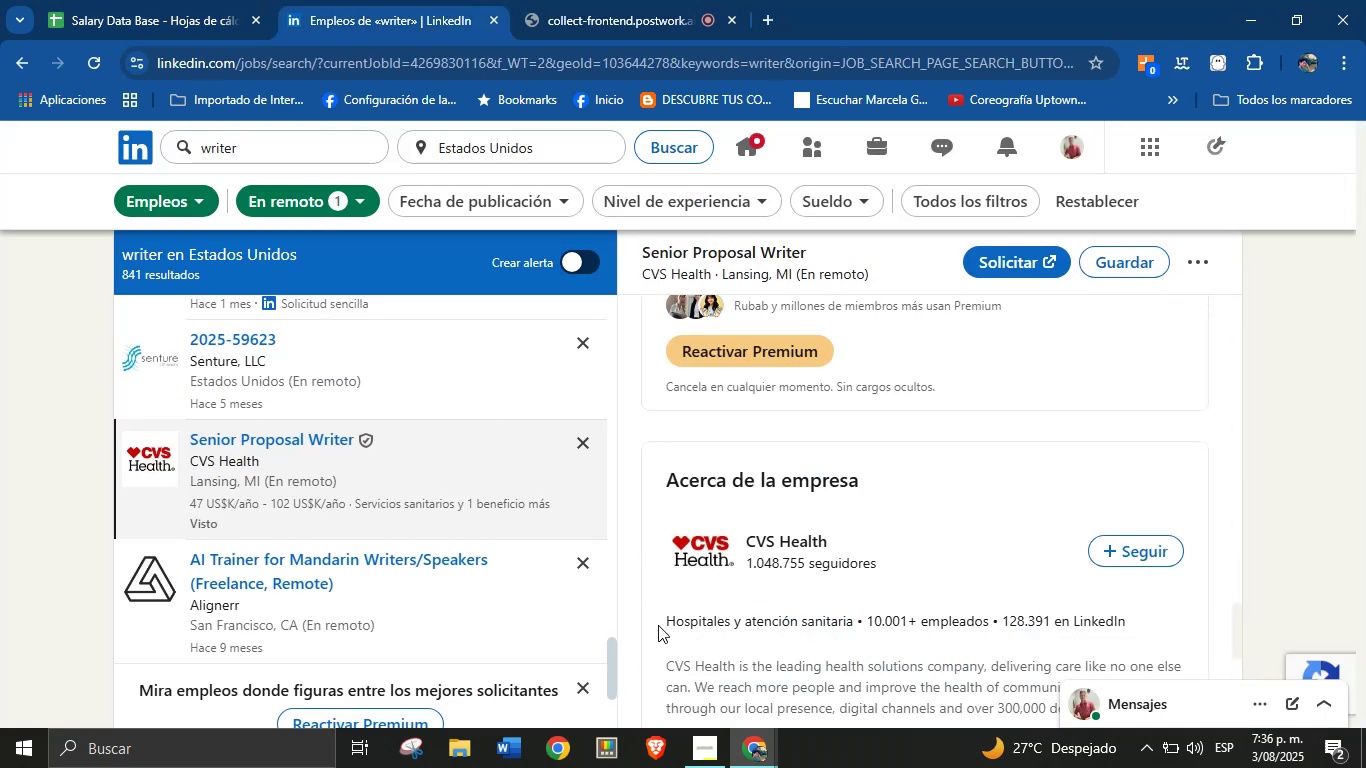 
left_click_drag(start_coordinate=[658, 625], to_coordinate=[857, 623])
 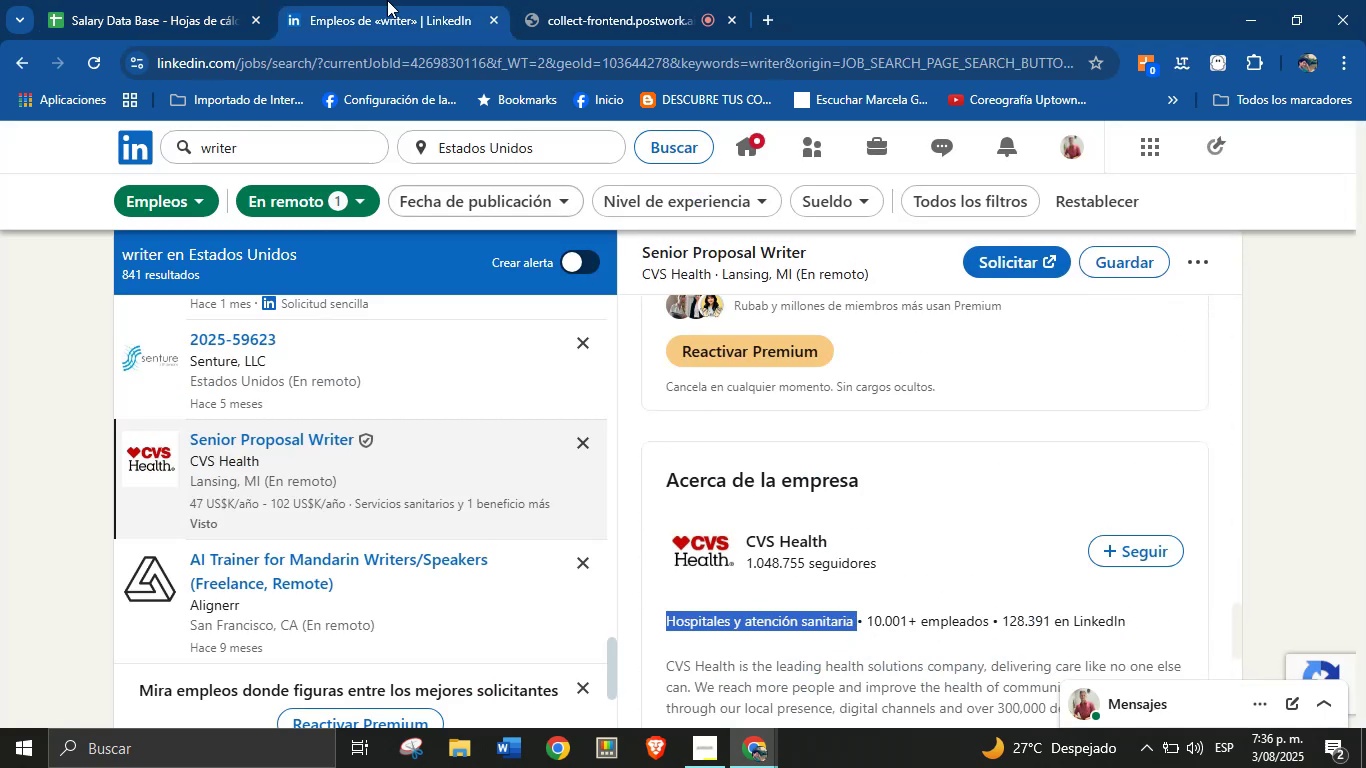 
key(Control+C)
 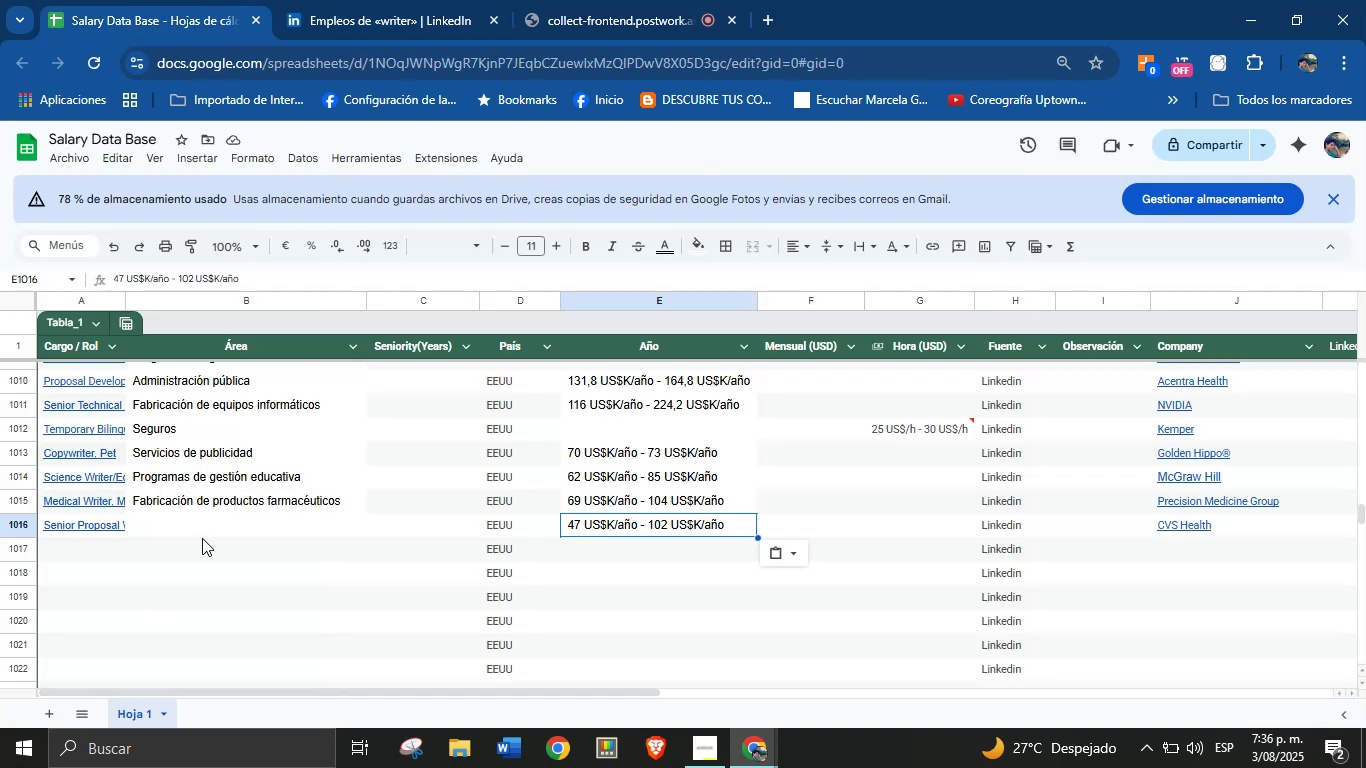 
key(Control+V)
 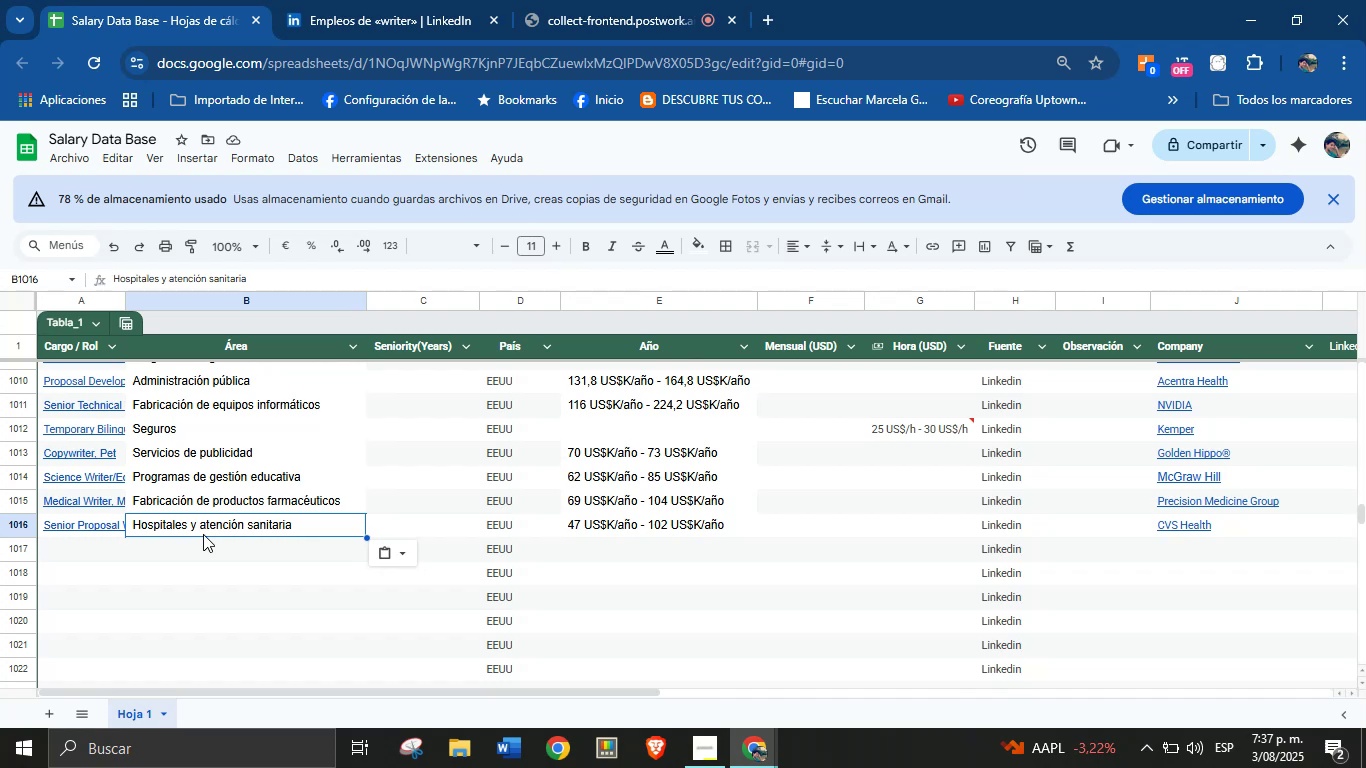 
wait(56.88)
 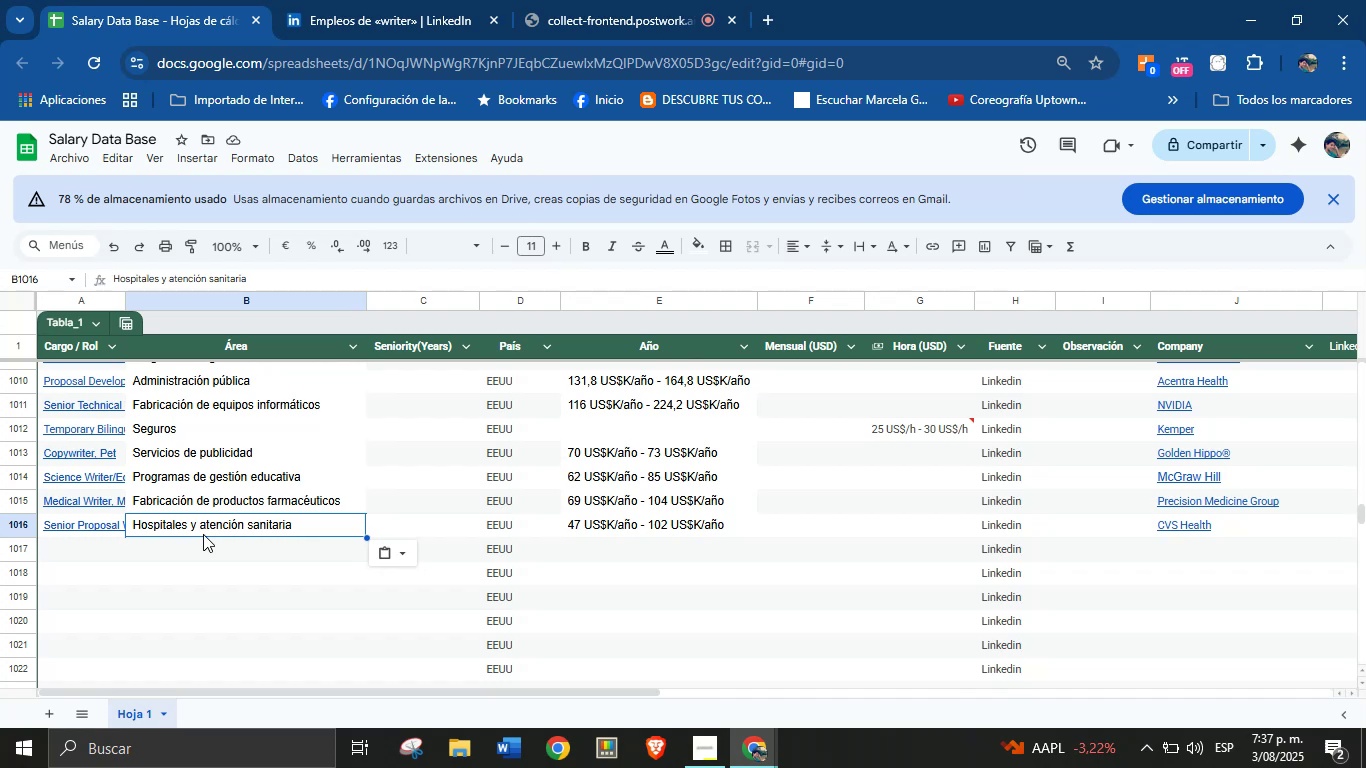 
left_click([82, 540])
 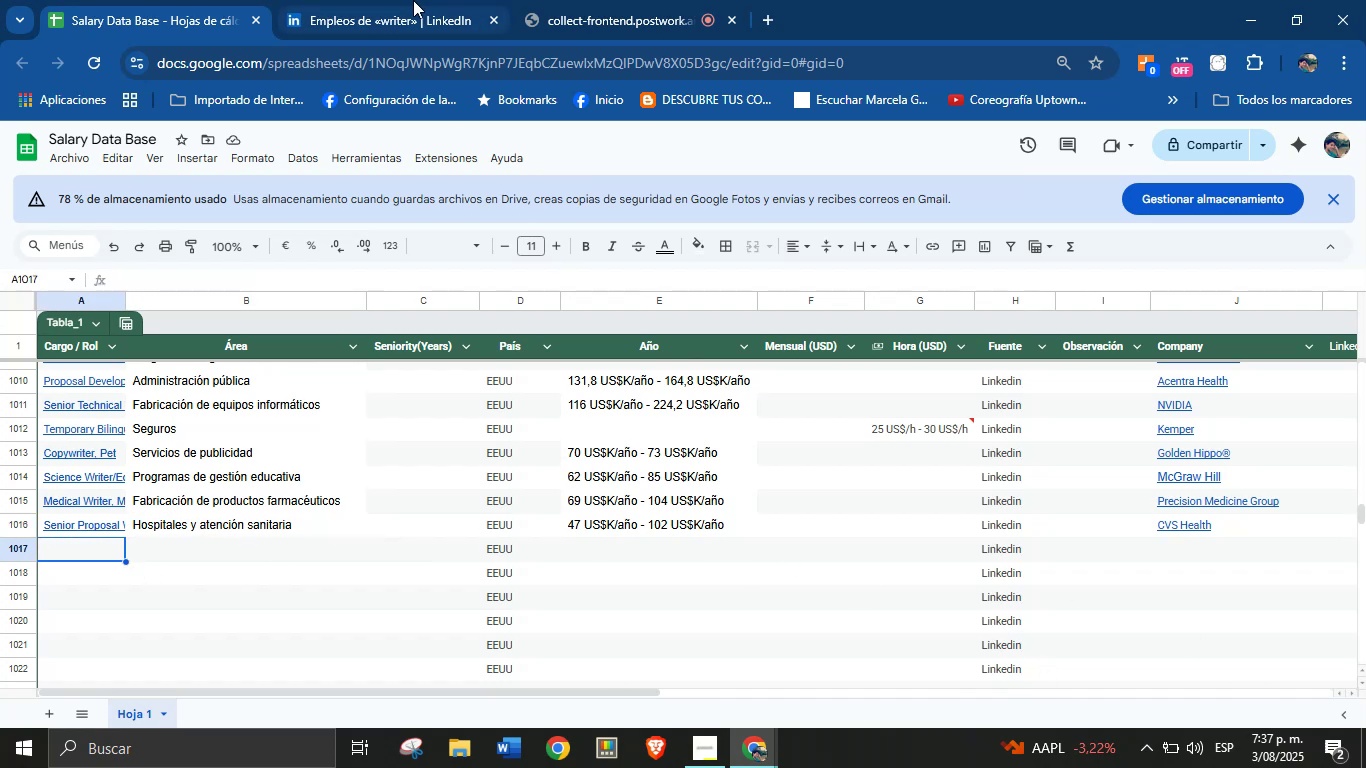 
left_click([413, 0])
 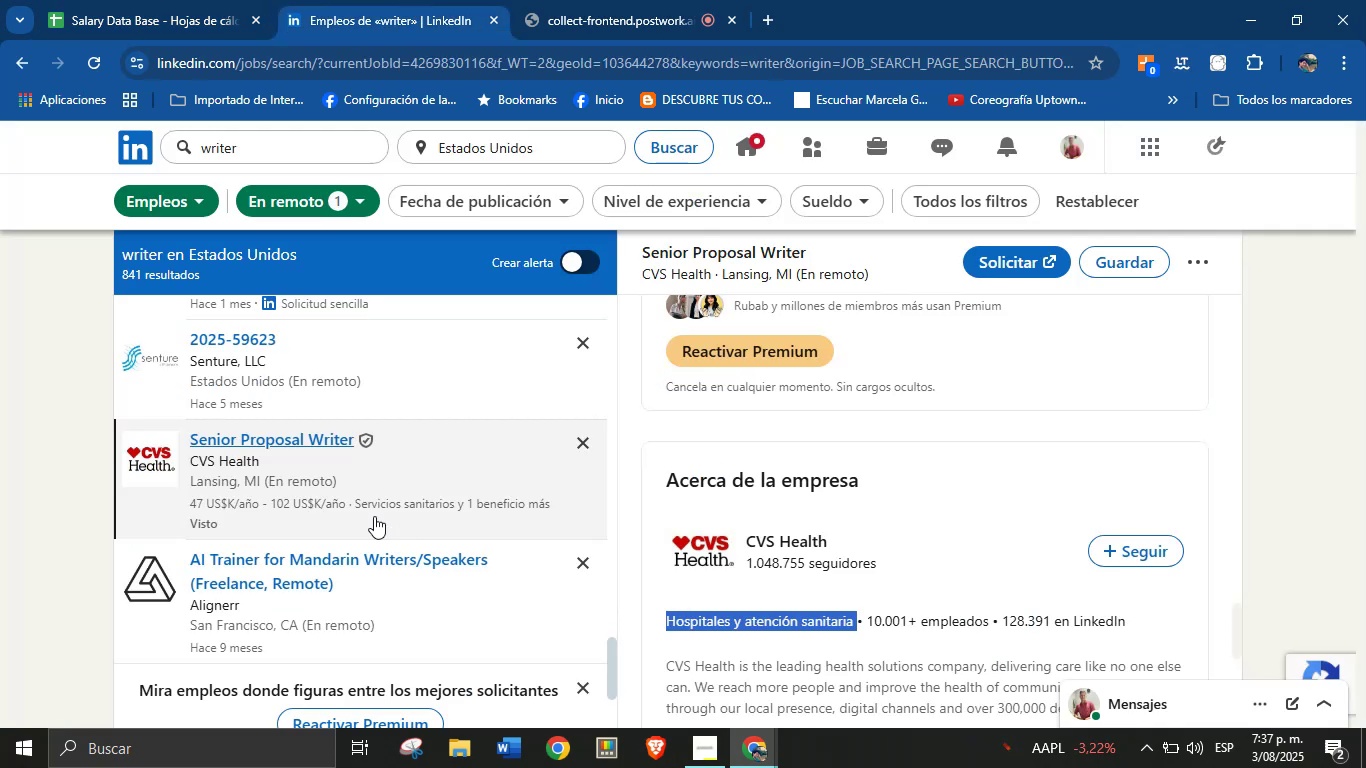 
scroll: coordinate [370, 515], scroll_direction: down, amount: 3.0
 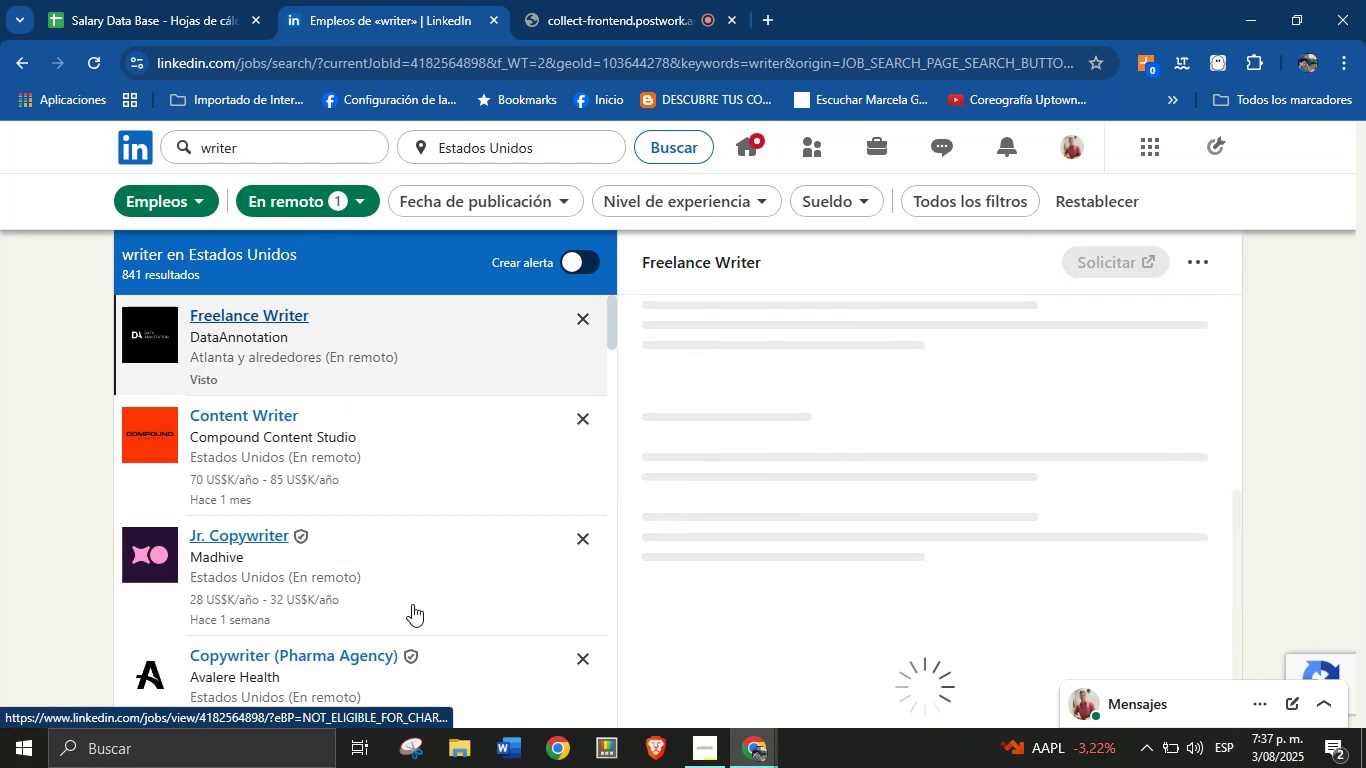 
wait(7.37)
 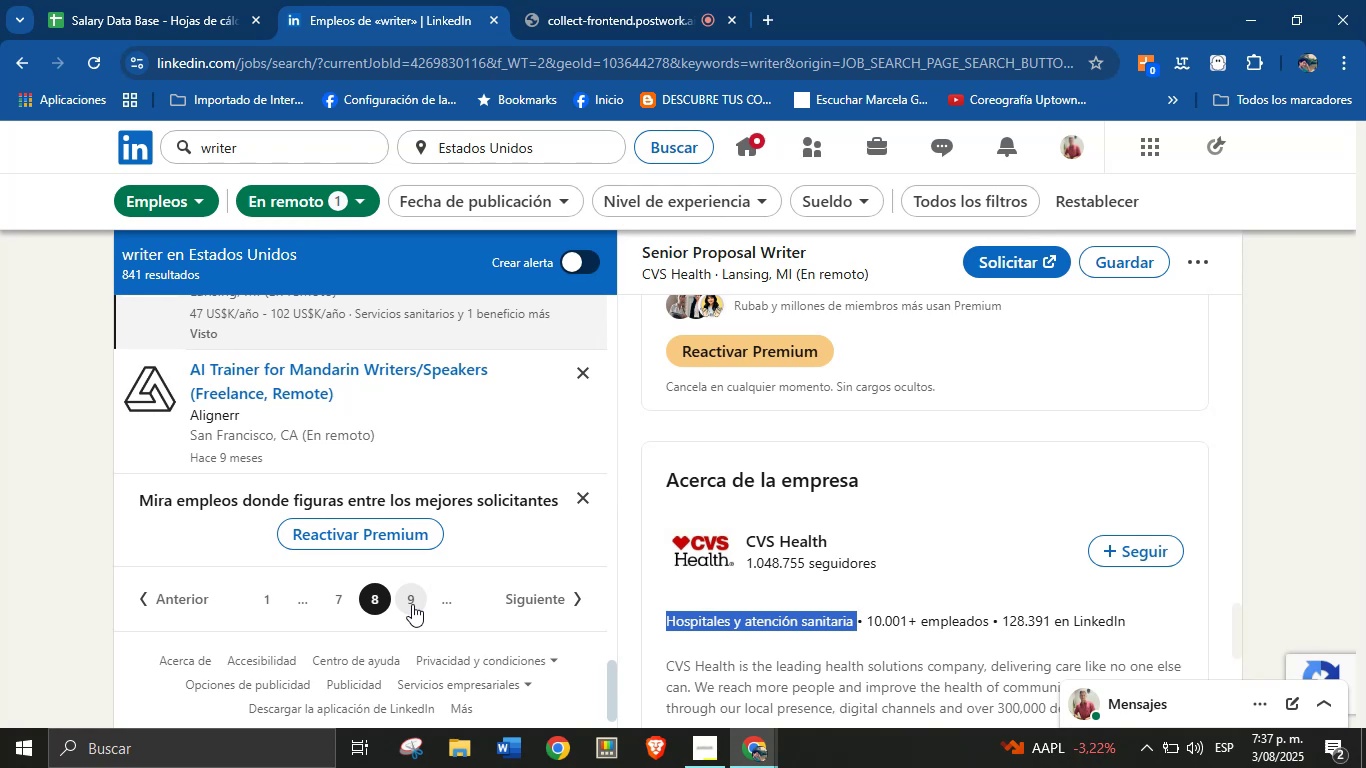 
scroll: coordinate [393, 402], scroll_direction: none, amount: 0.0
 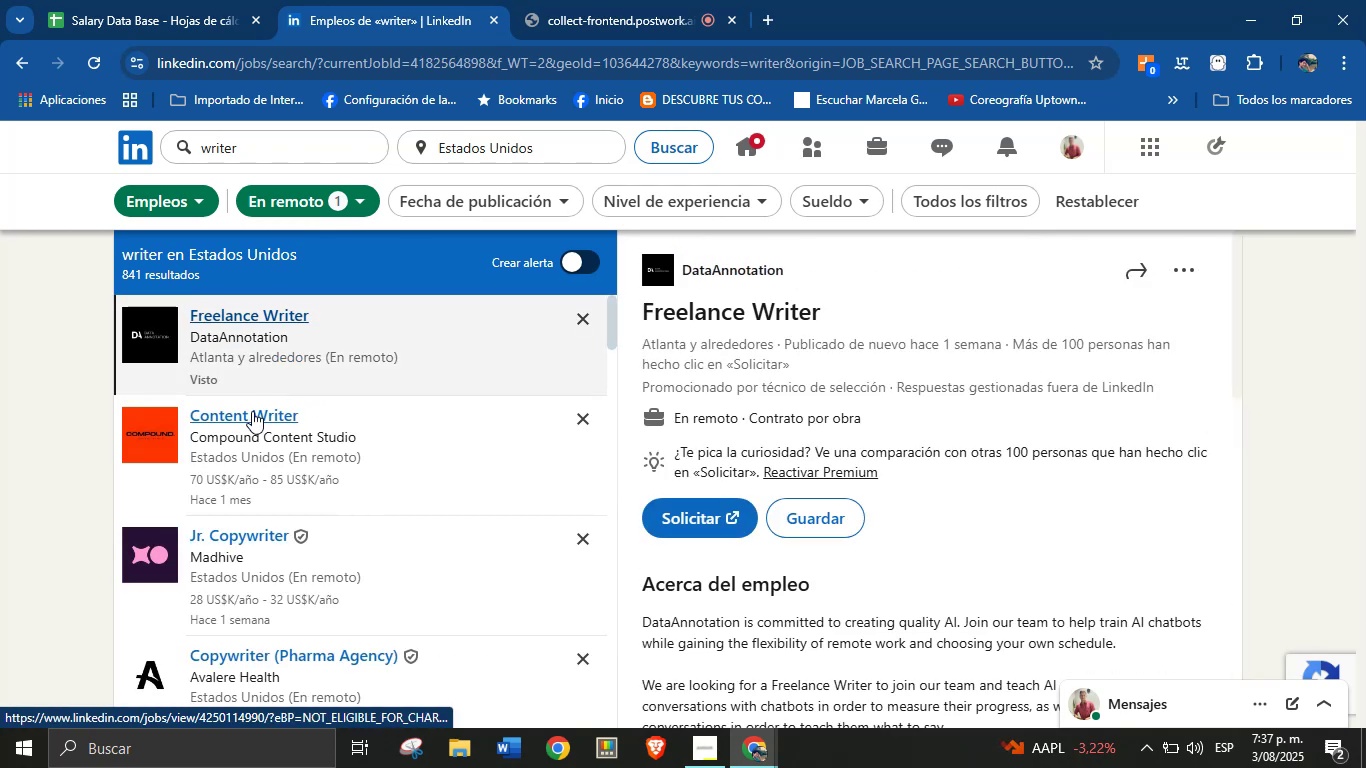 
left_click([252, 411])
 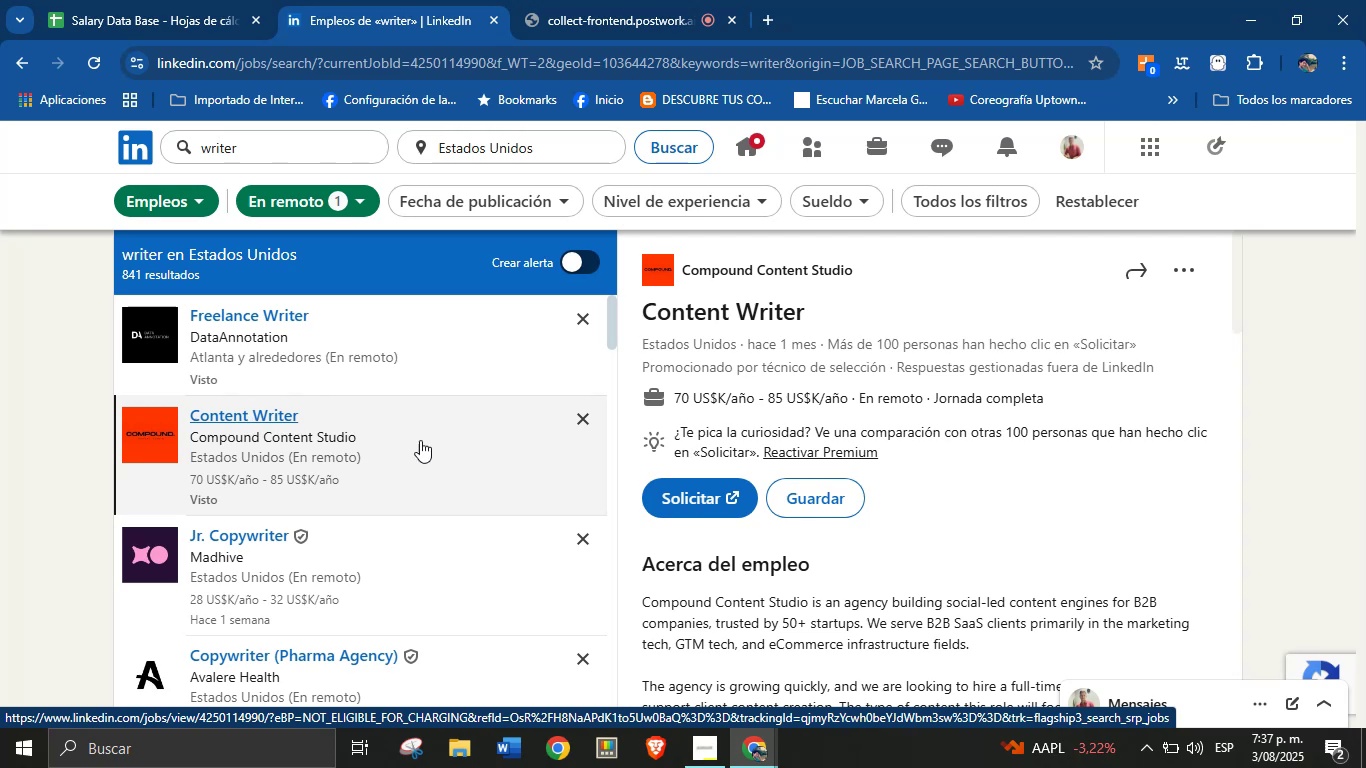 
left_click_drag(start_coordinate=[824, 317], to_coordinate=[647, 320])
 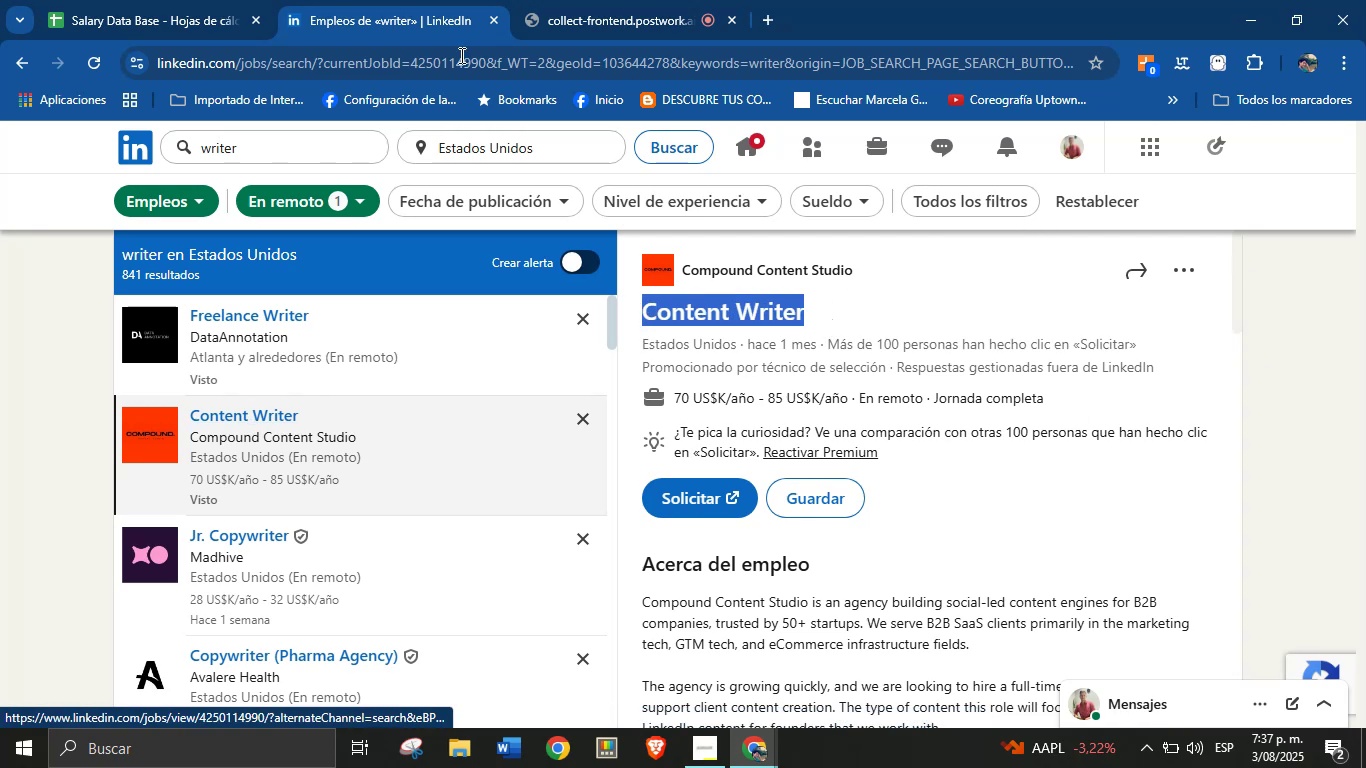 
key(Control+C)
 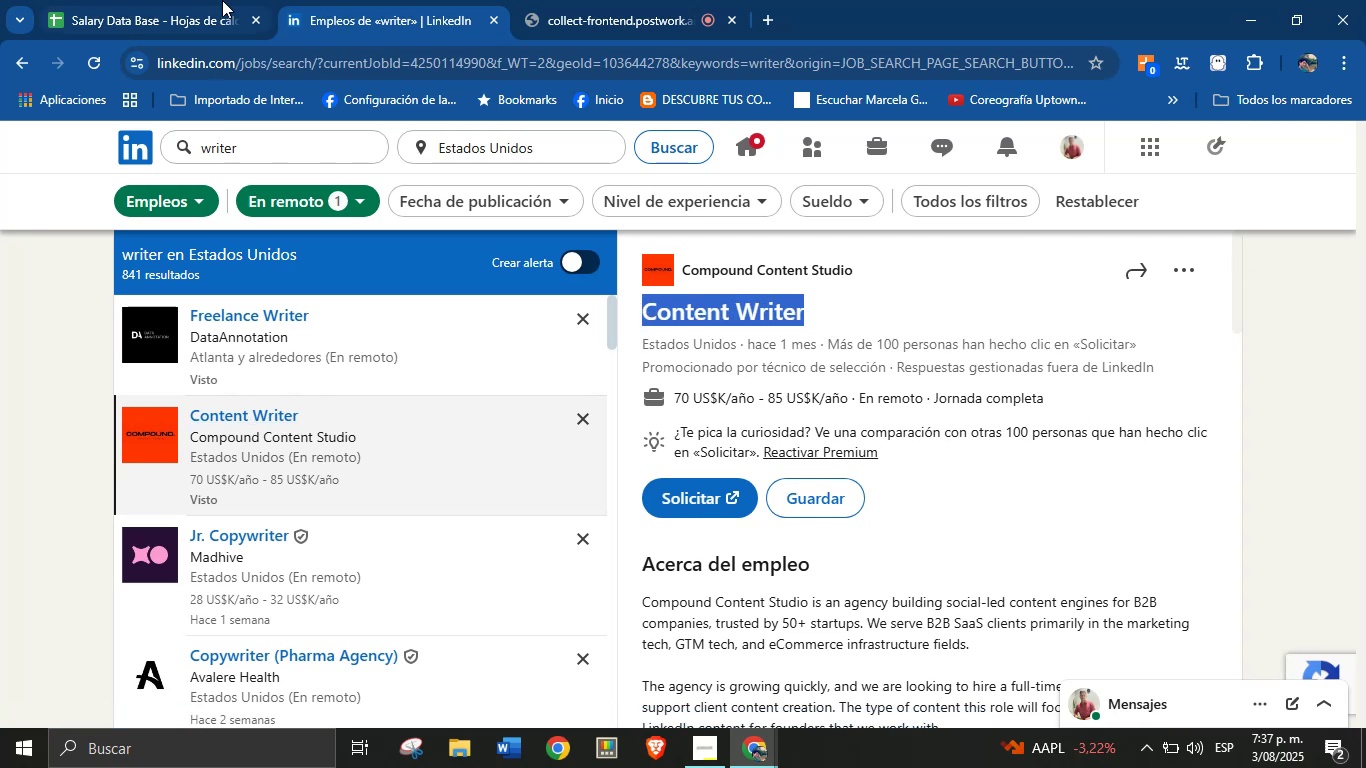 
left_click([222, 0])
 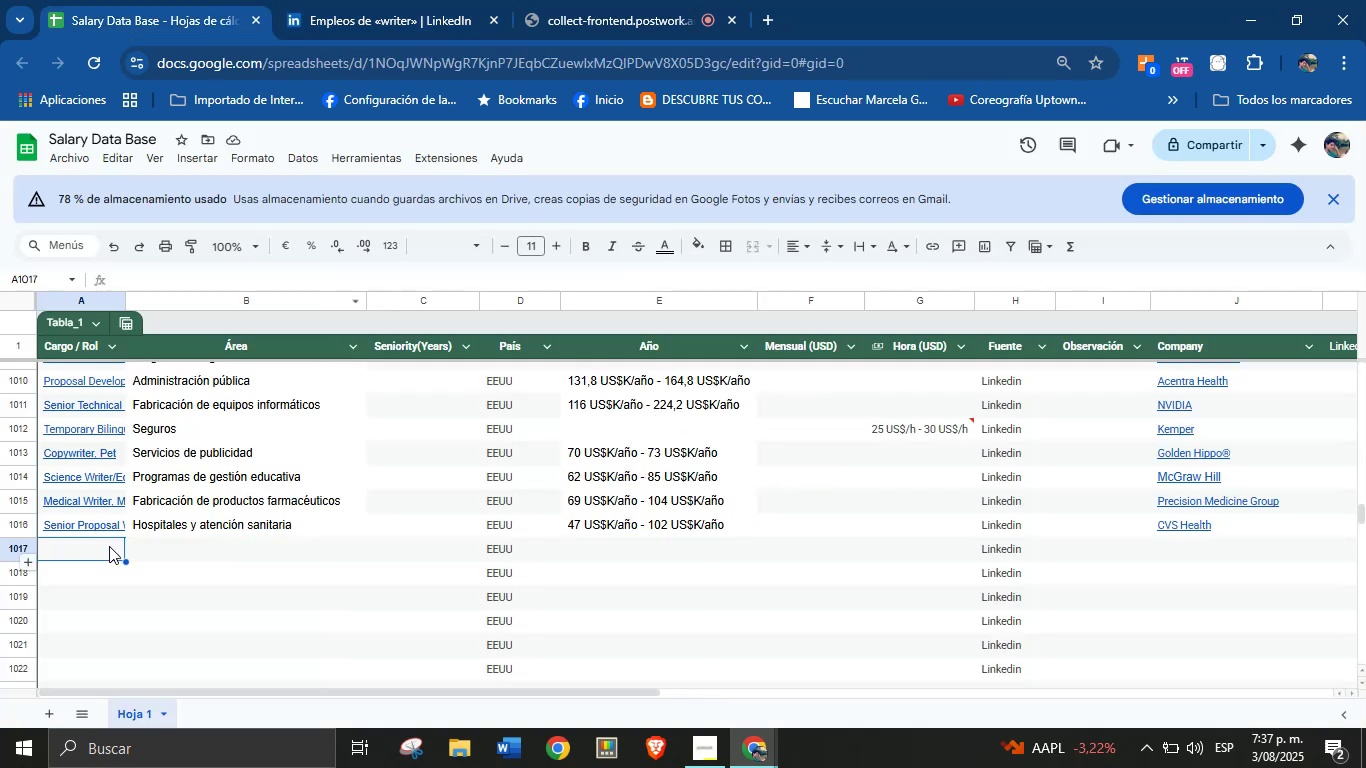 
left_click([109, 546])
 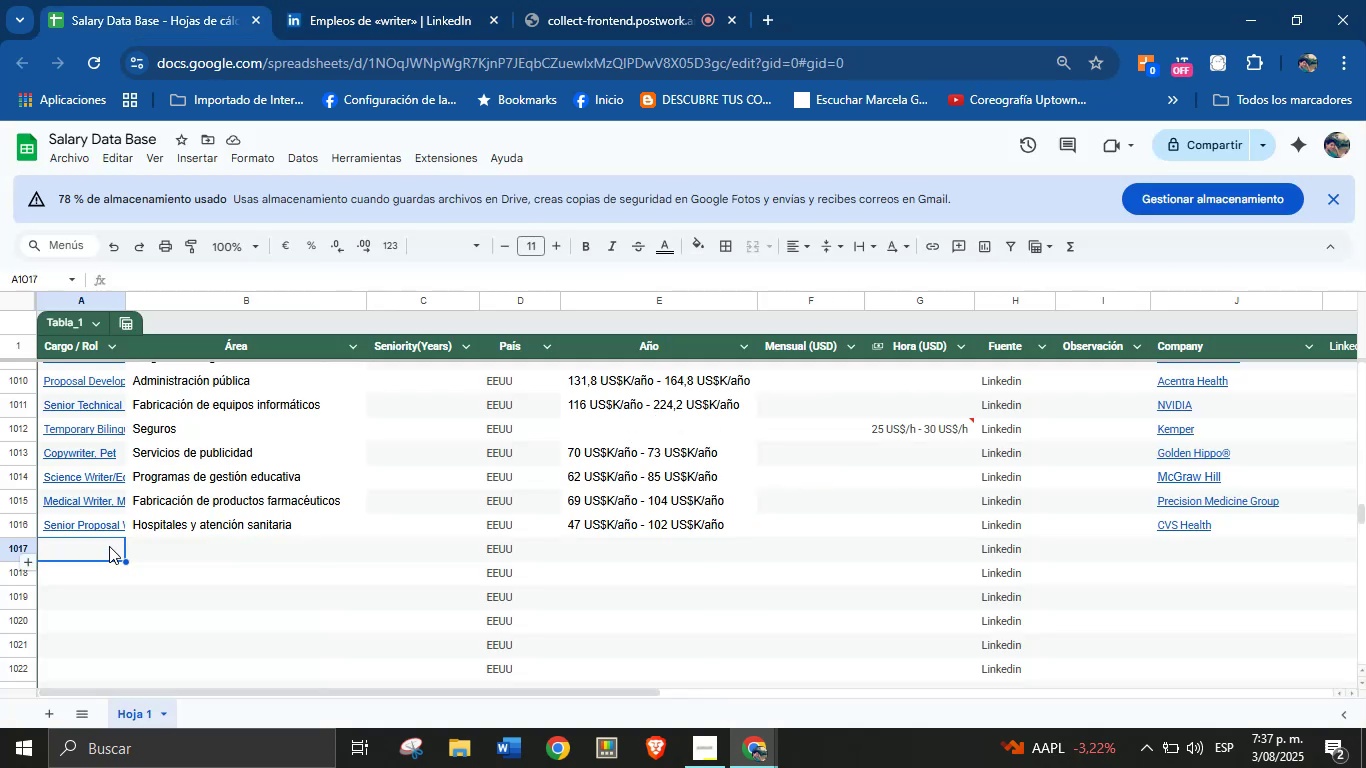 
key(Control+V)
 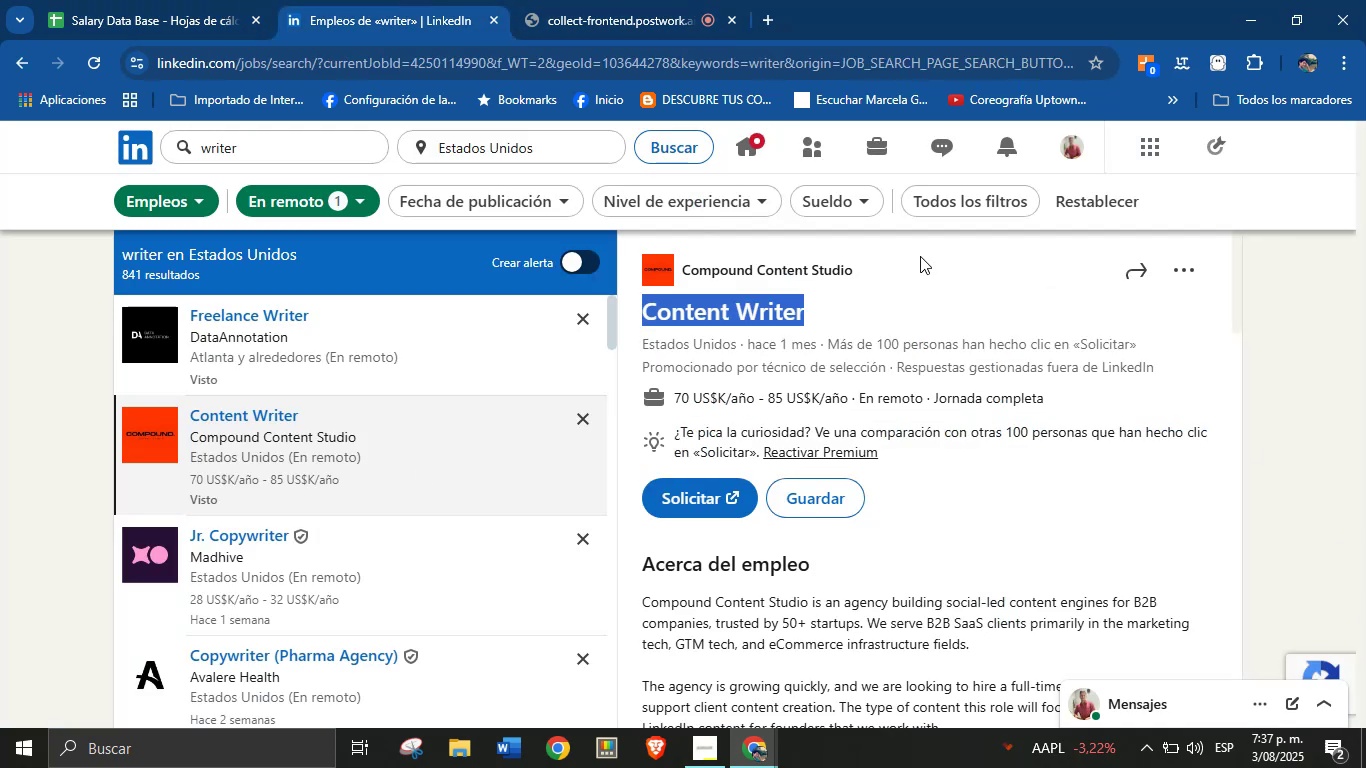 
left_click_drag(start_coordinate=[899, 263], to_coordinate=[686, 262])
 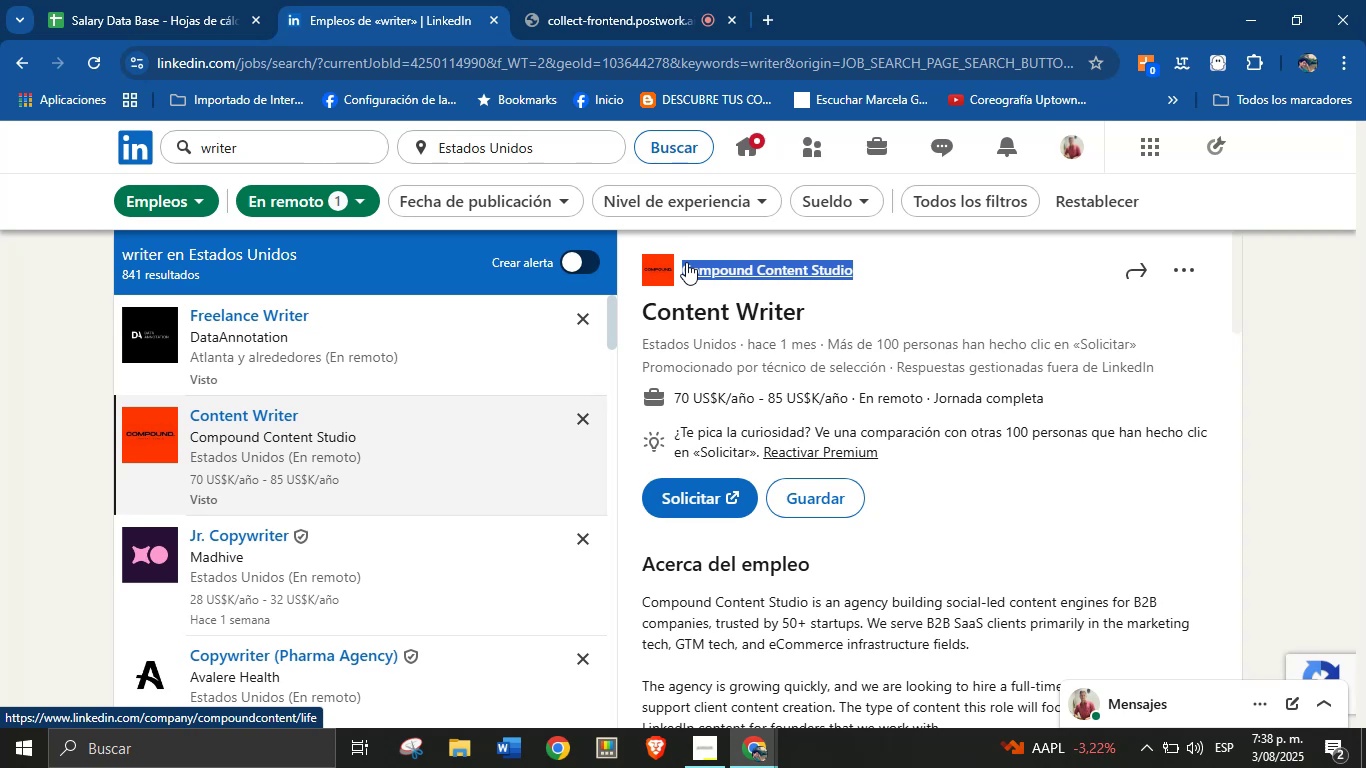 
key(Control+C)
 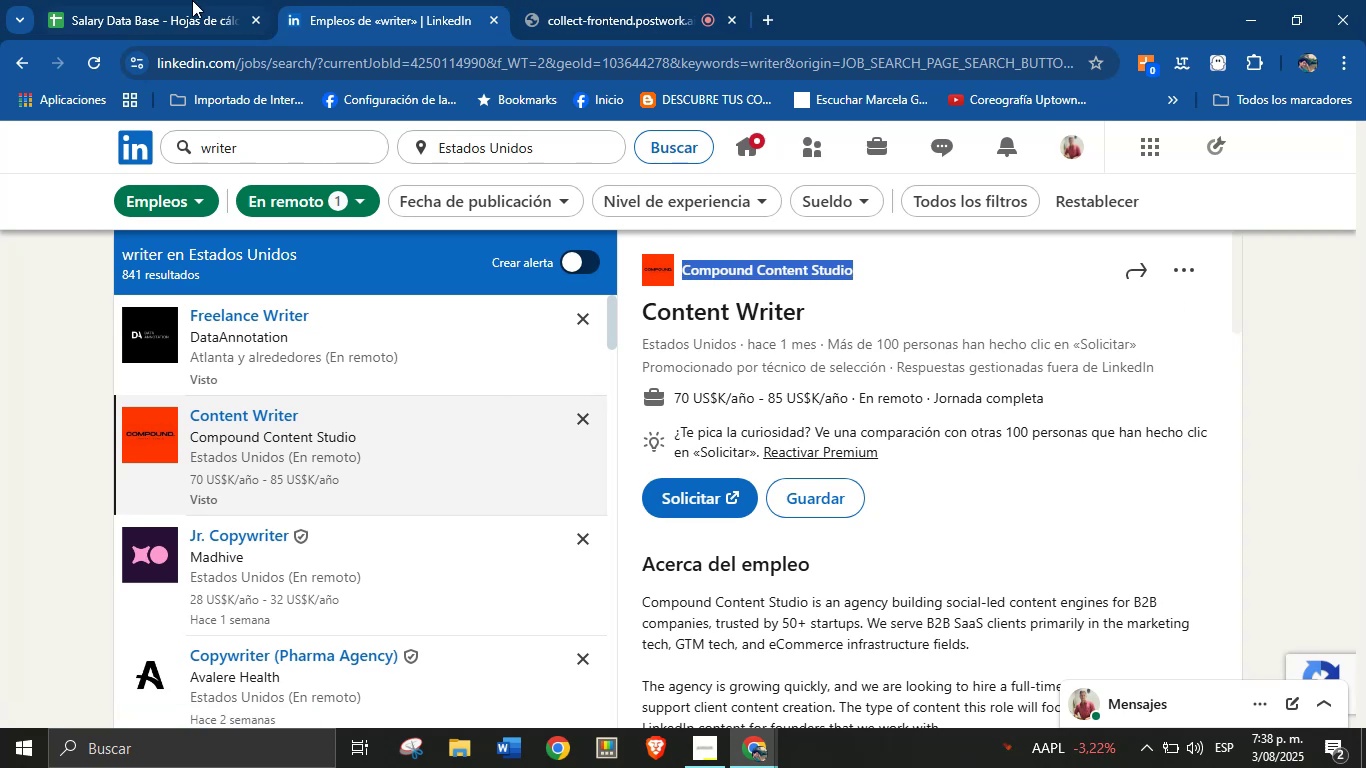 
left_click([164, 0])
 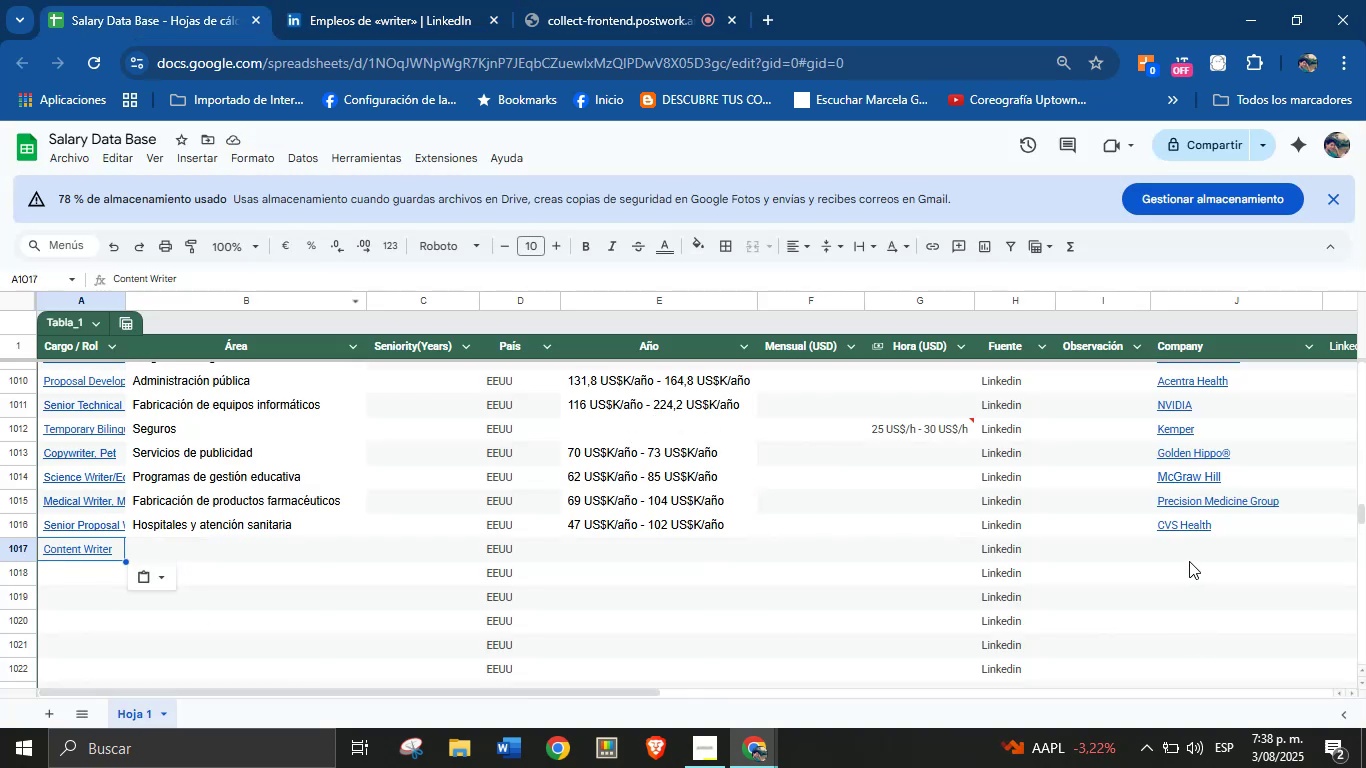 
key(Control+V)
 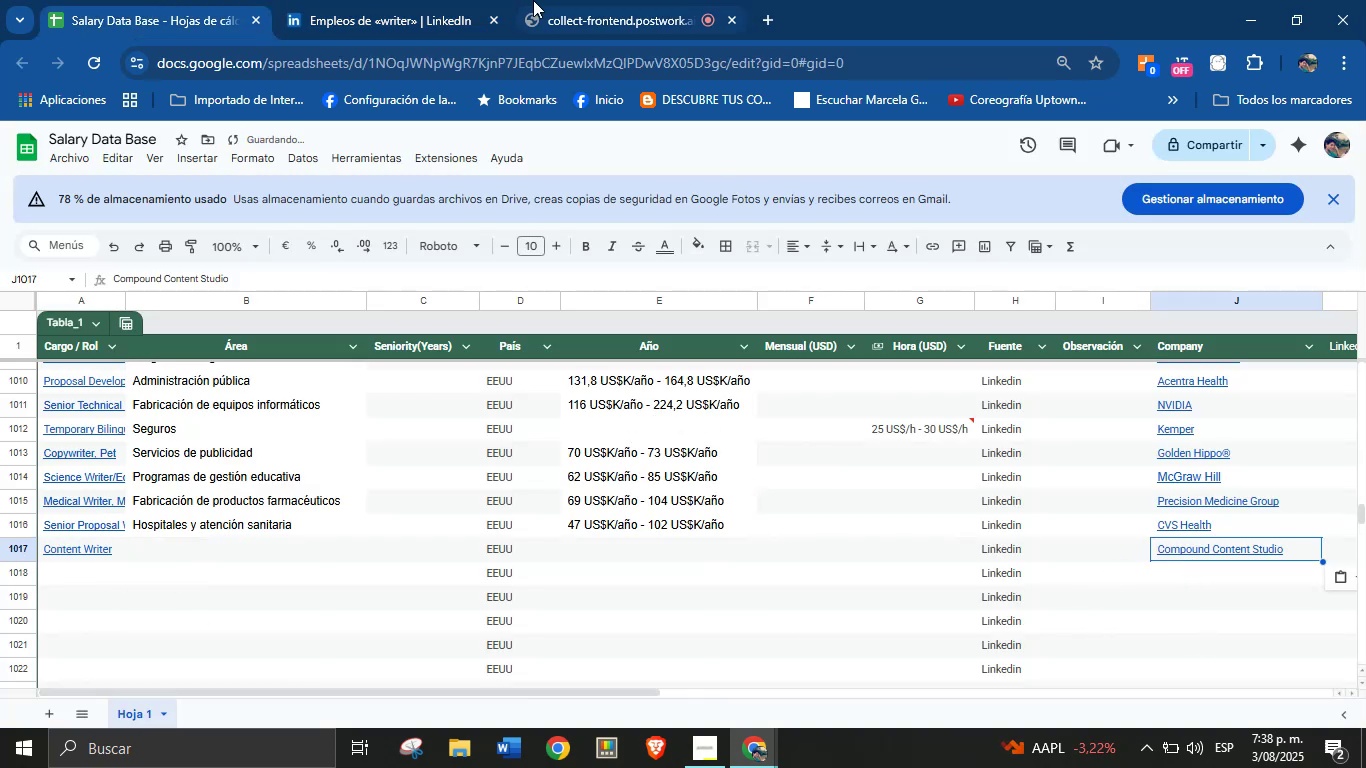 
left_click([424, 0])
 